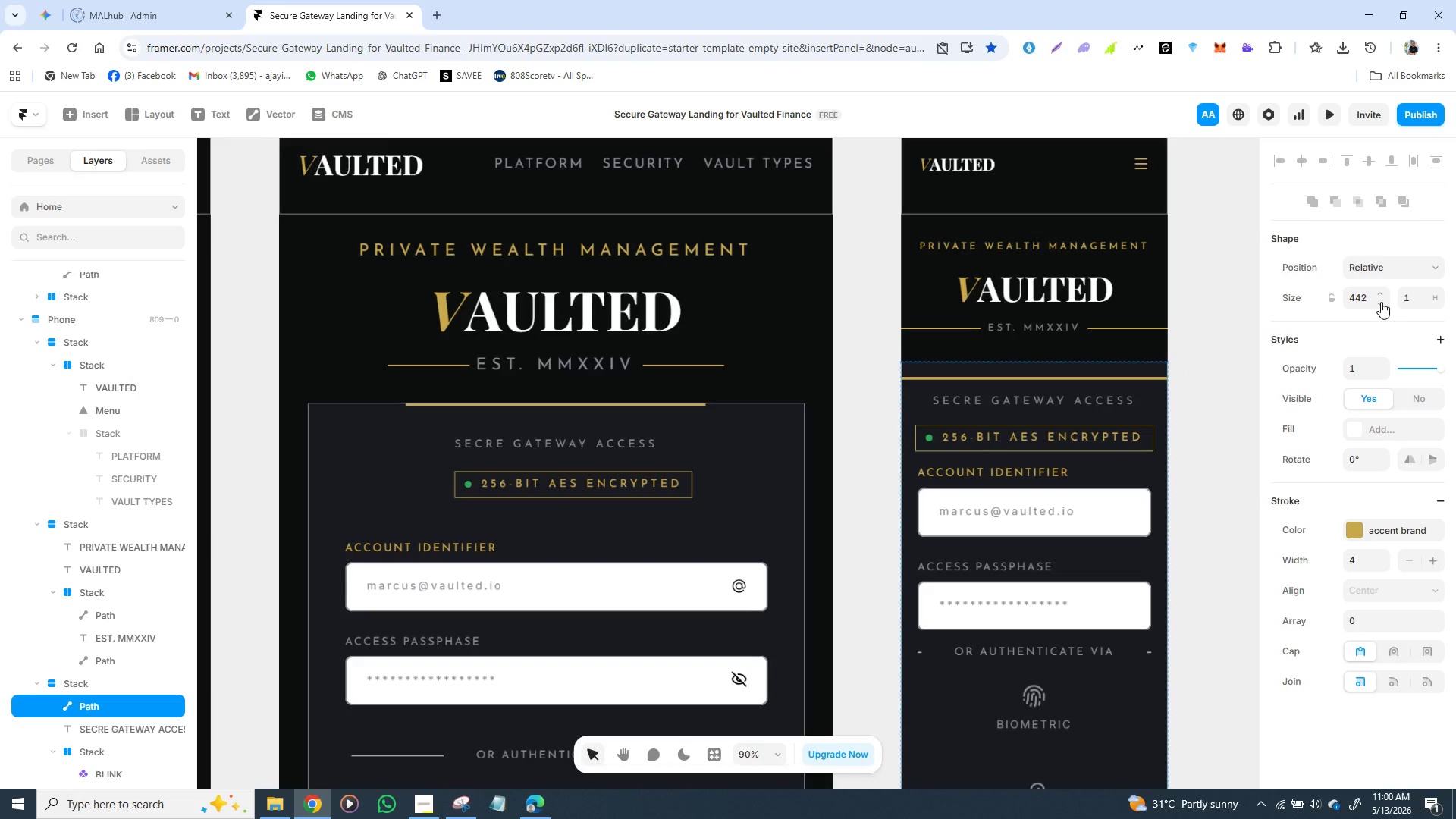 
left_click([1354, 293])
 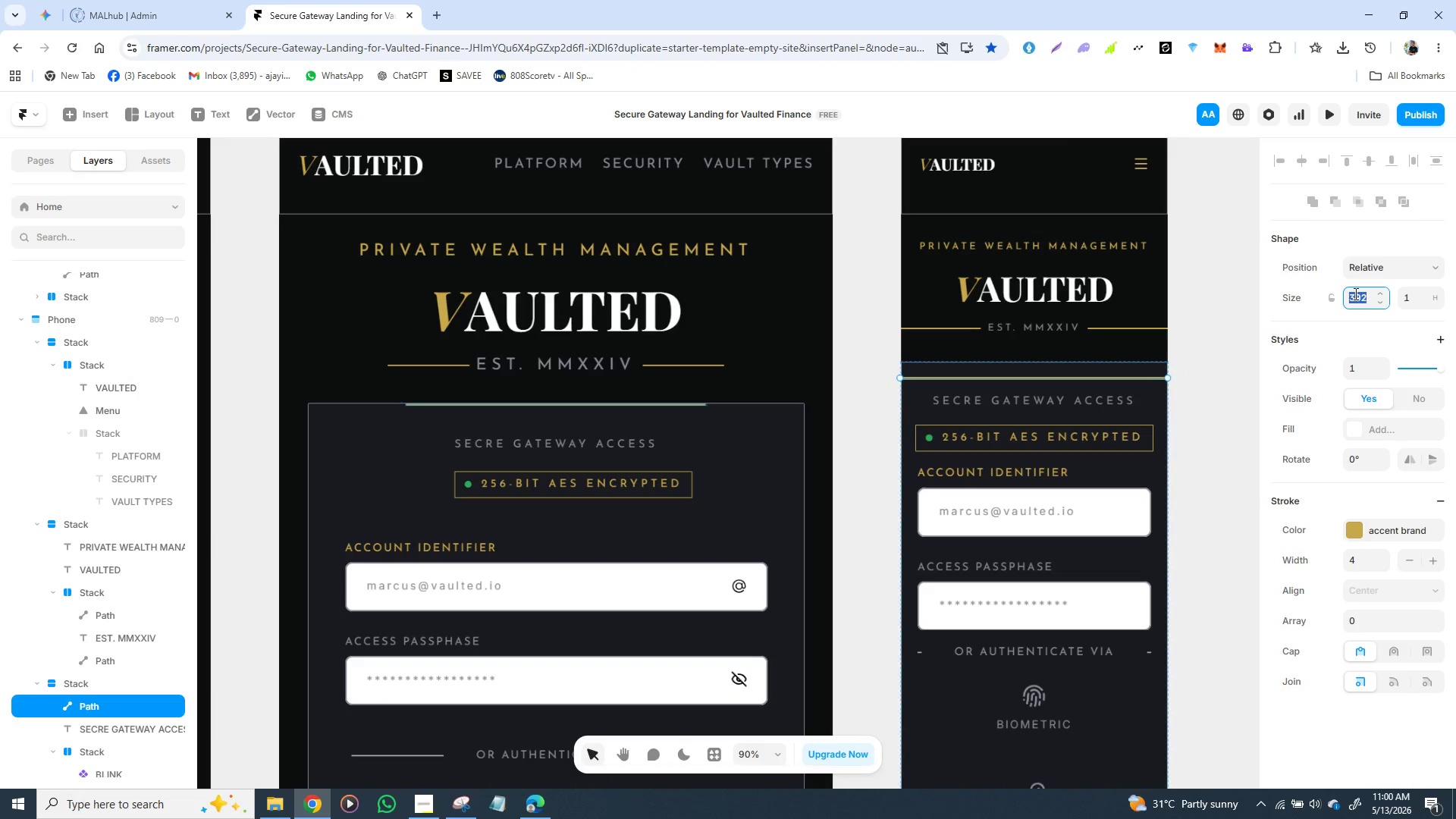 
type(200)
 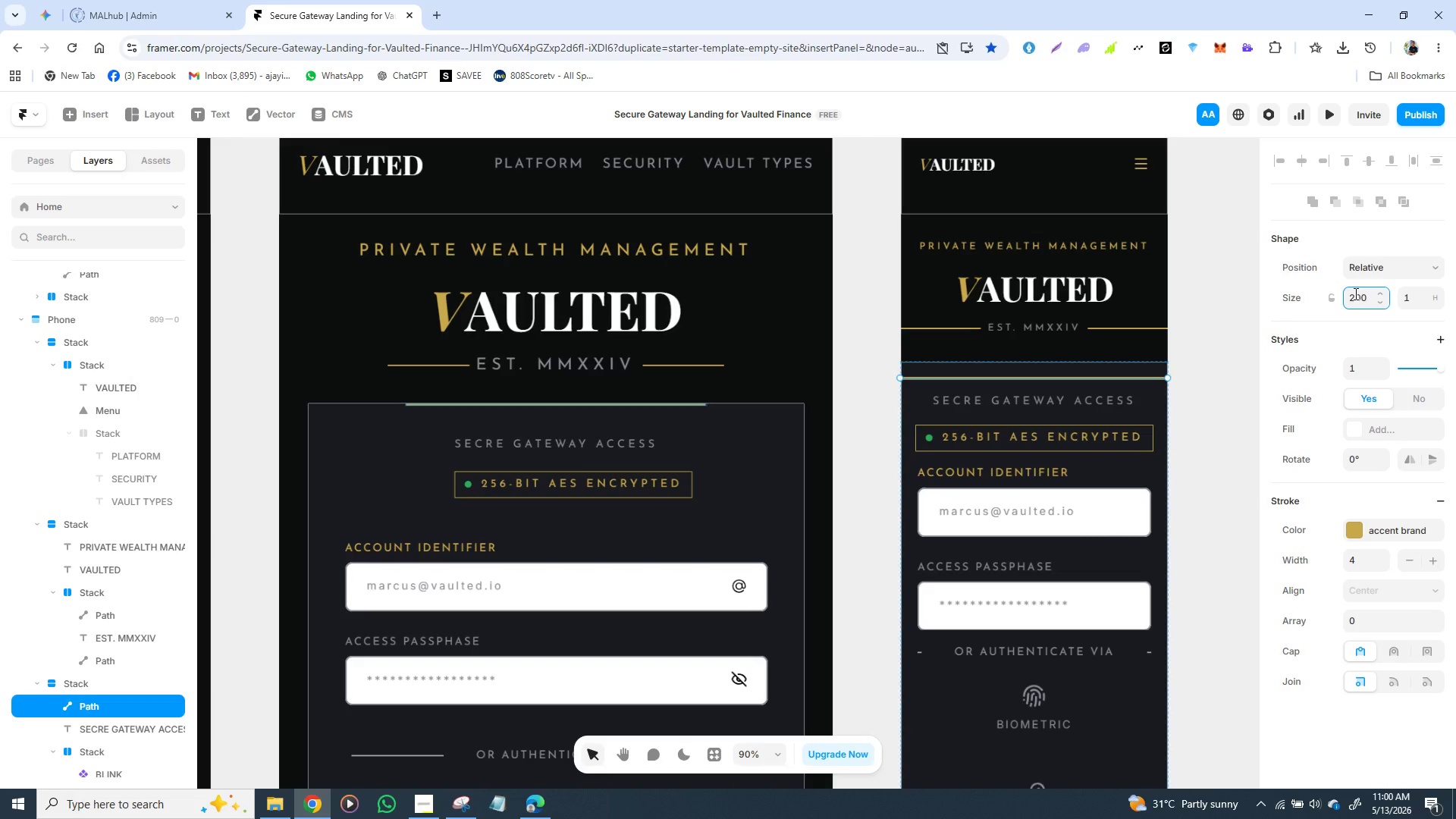 
key(Enter)
 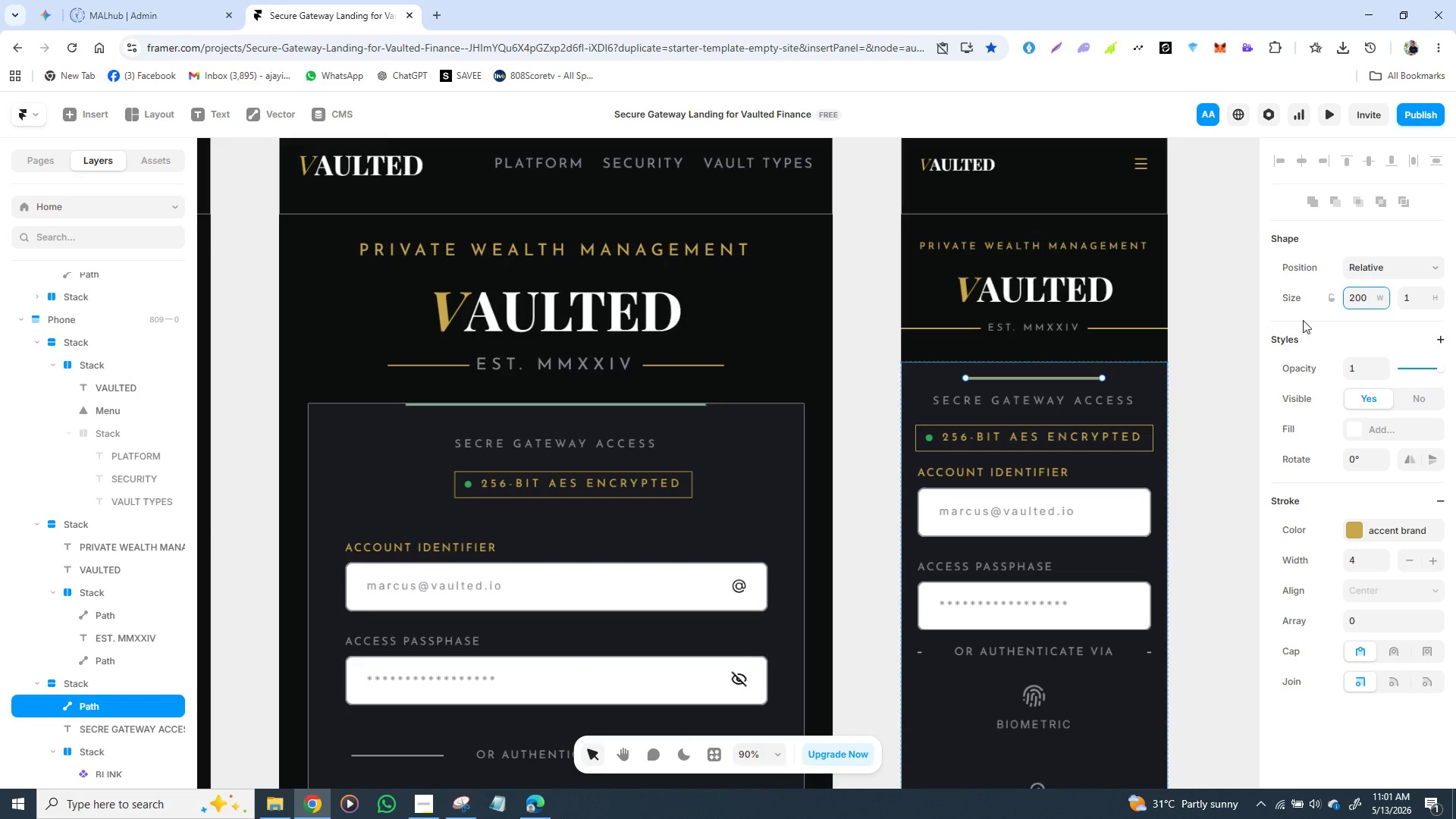 
wait(5.22)
 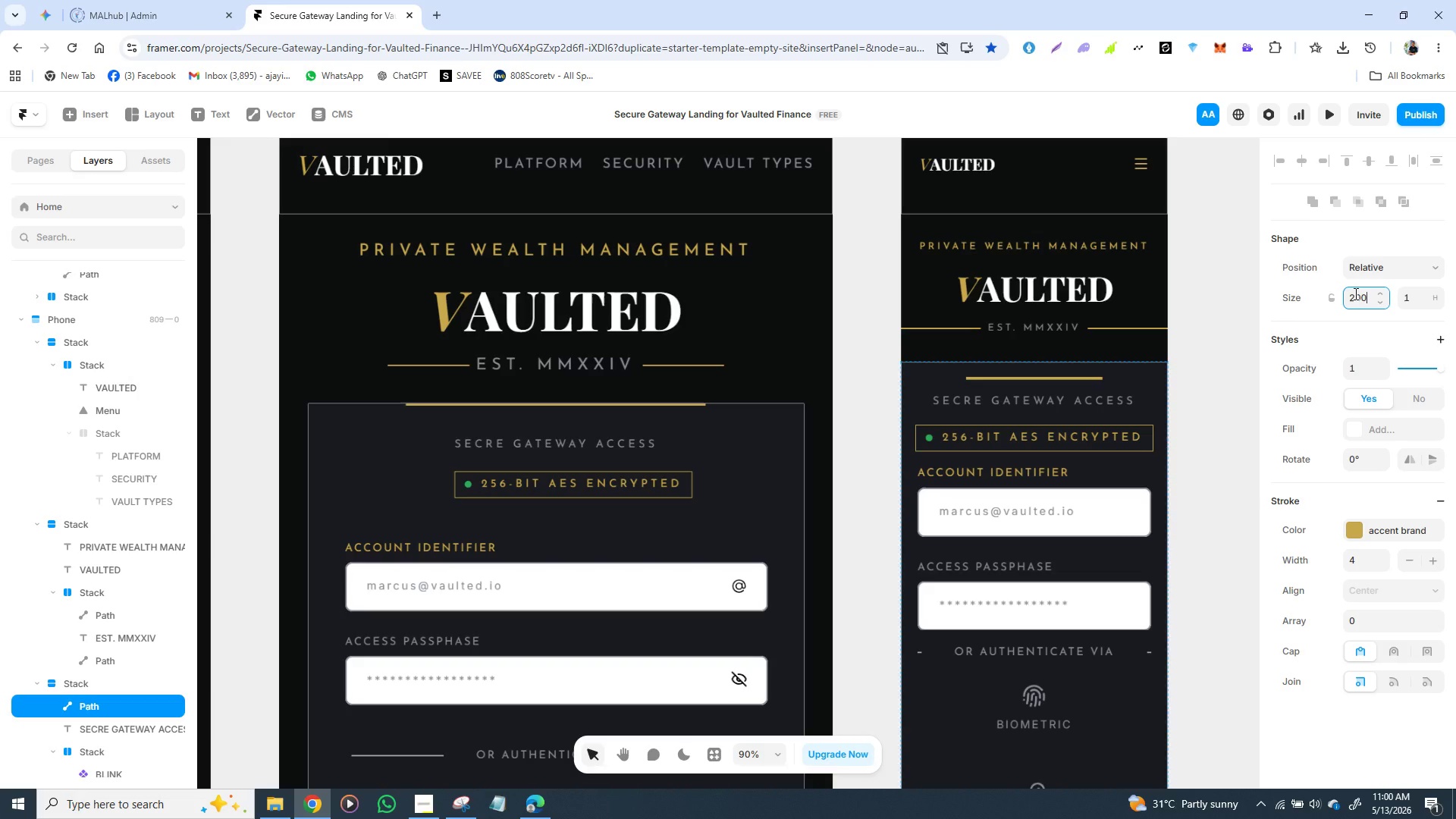 
hold_key(key=ArrowUp, duration=0.91)
 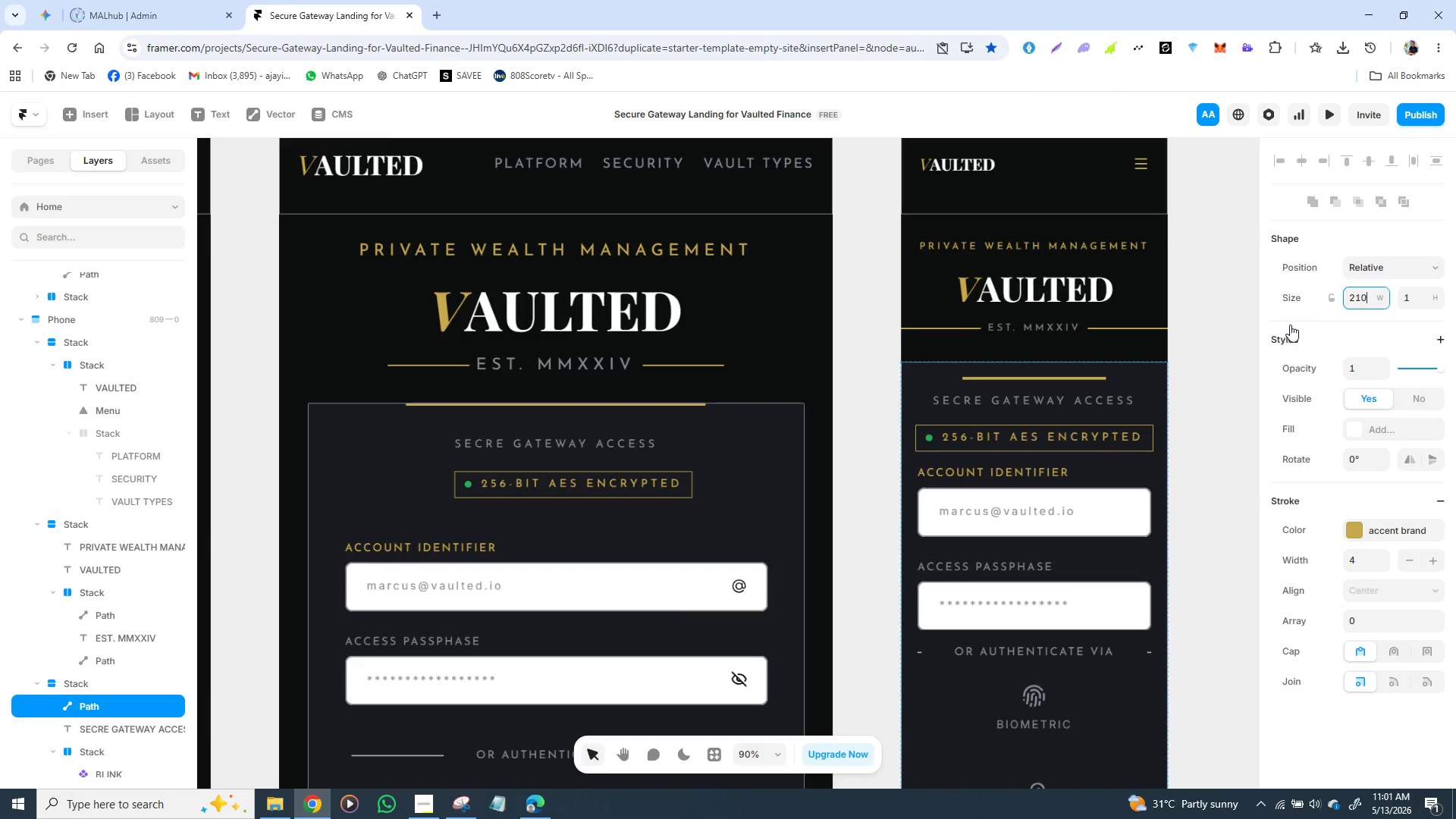 
key(ArrowUp)
 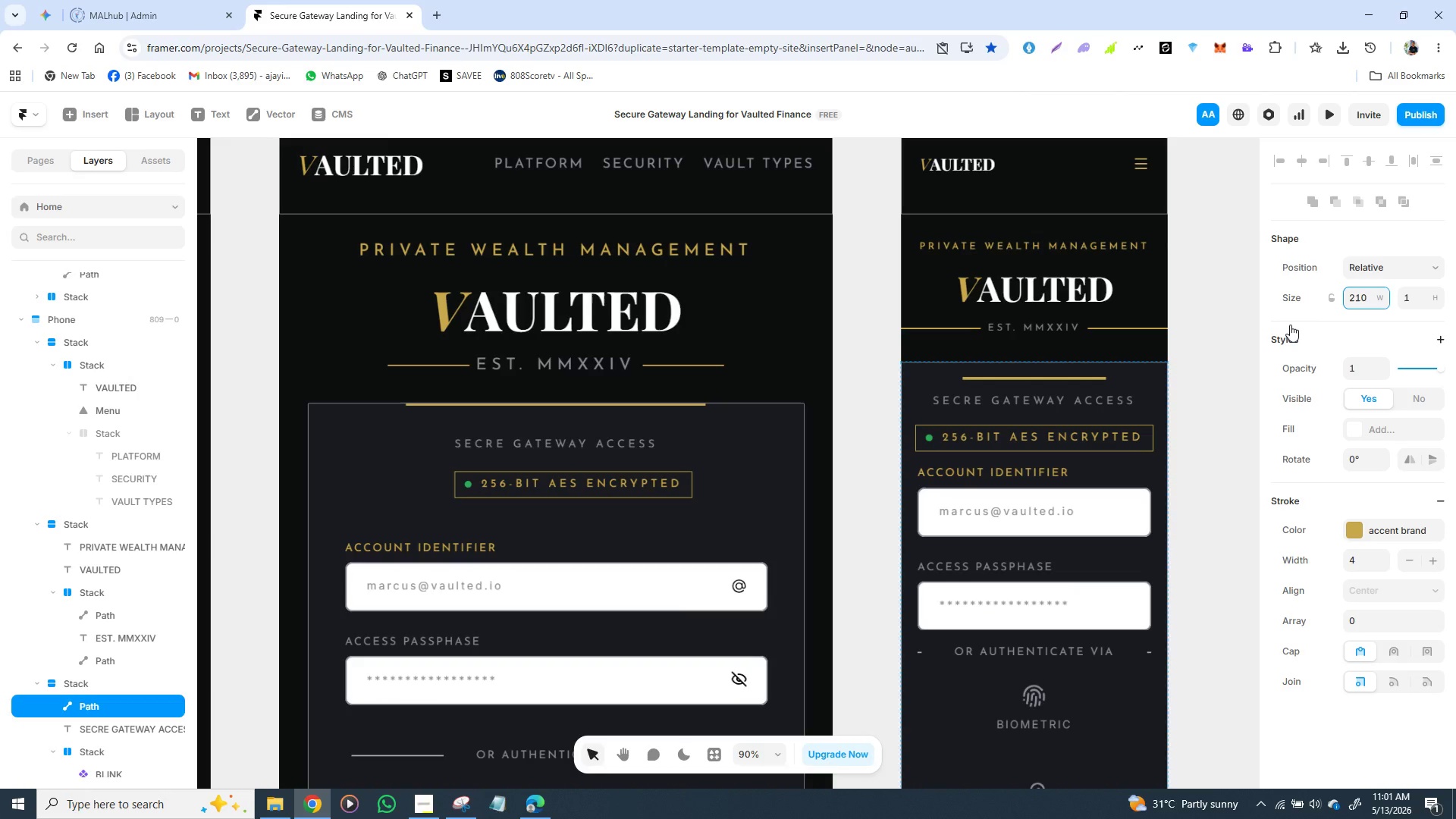 
hold_key(key=ArrowDown, duration=0.39)
 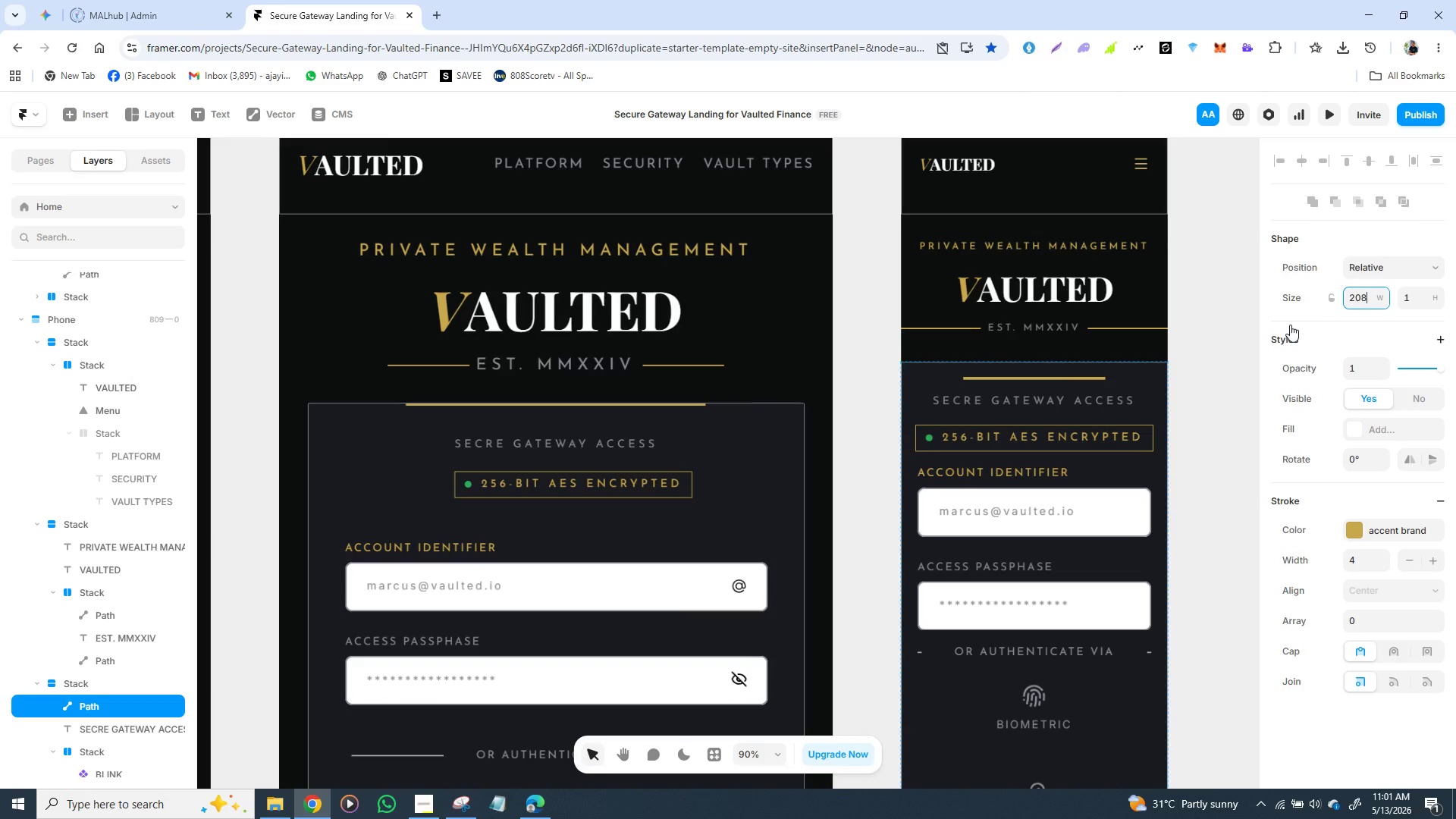 
key(ArrowDown)
 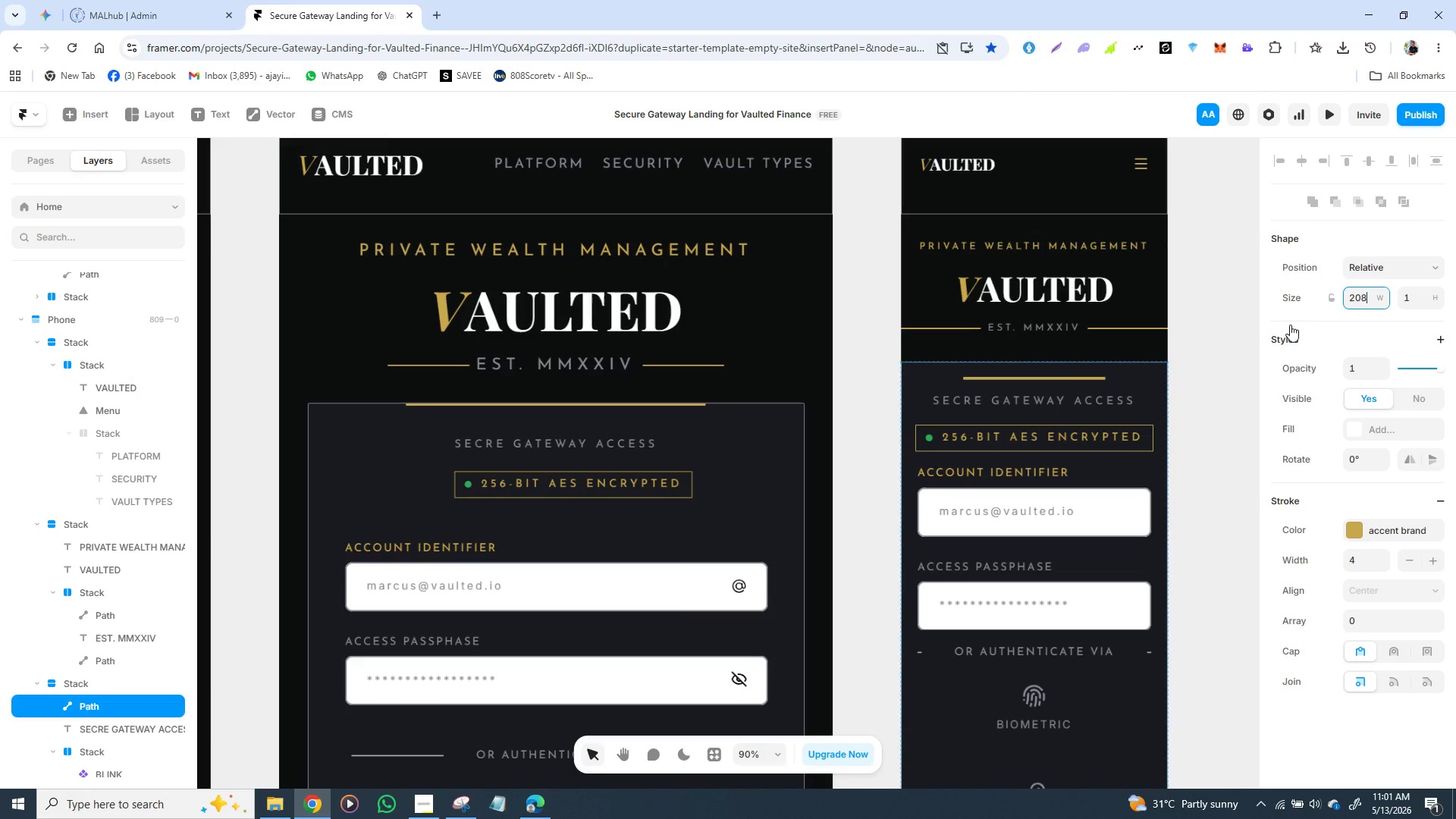 
key(ArrowUp)
 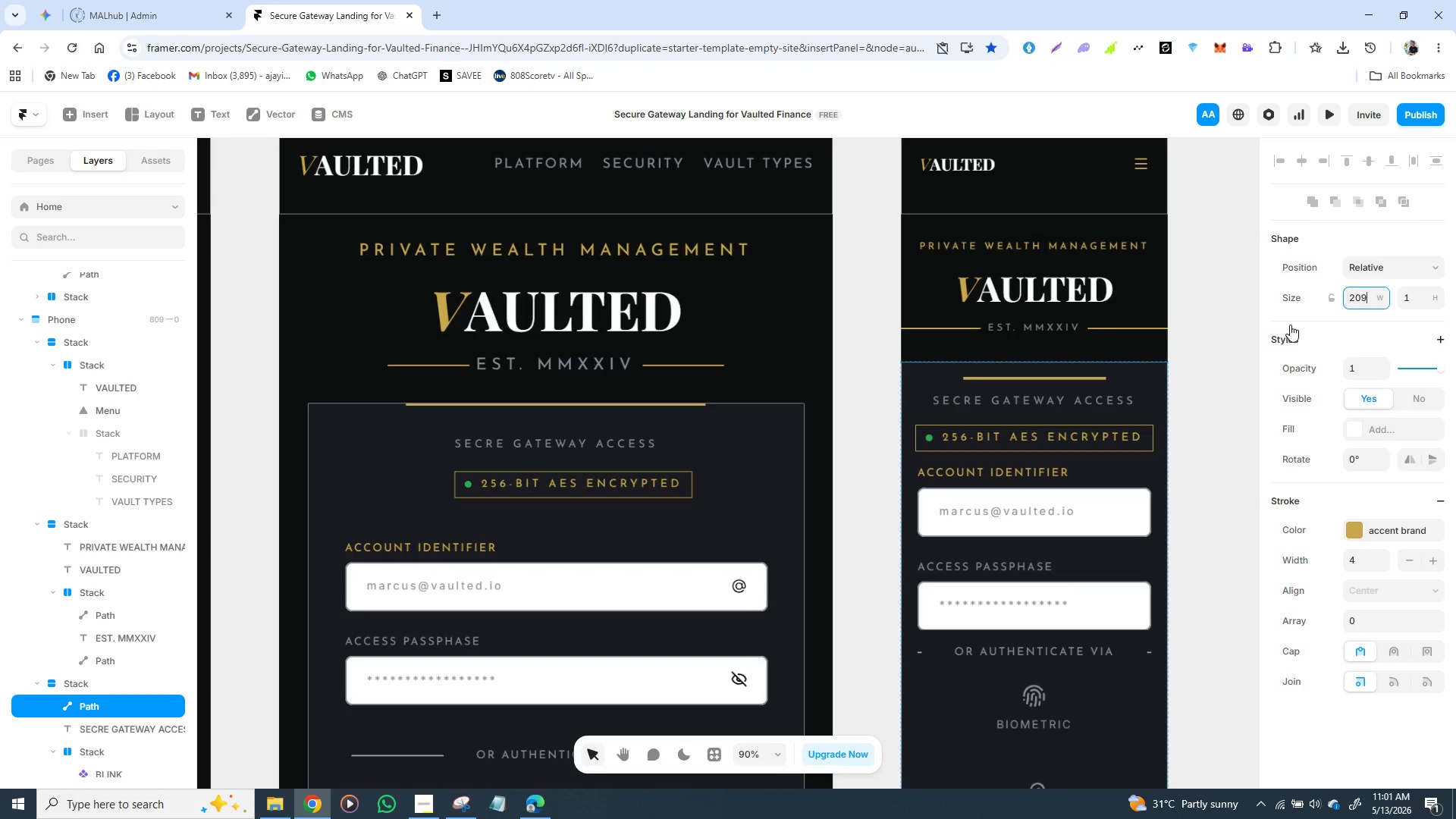 
hold_key(key=ArrowUp, duration=1.44)
 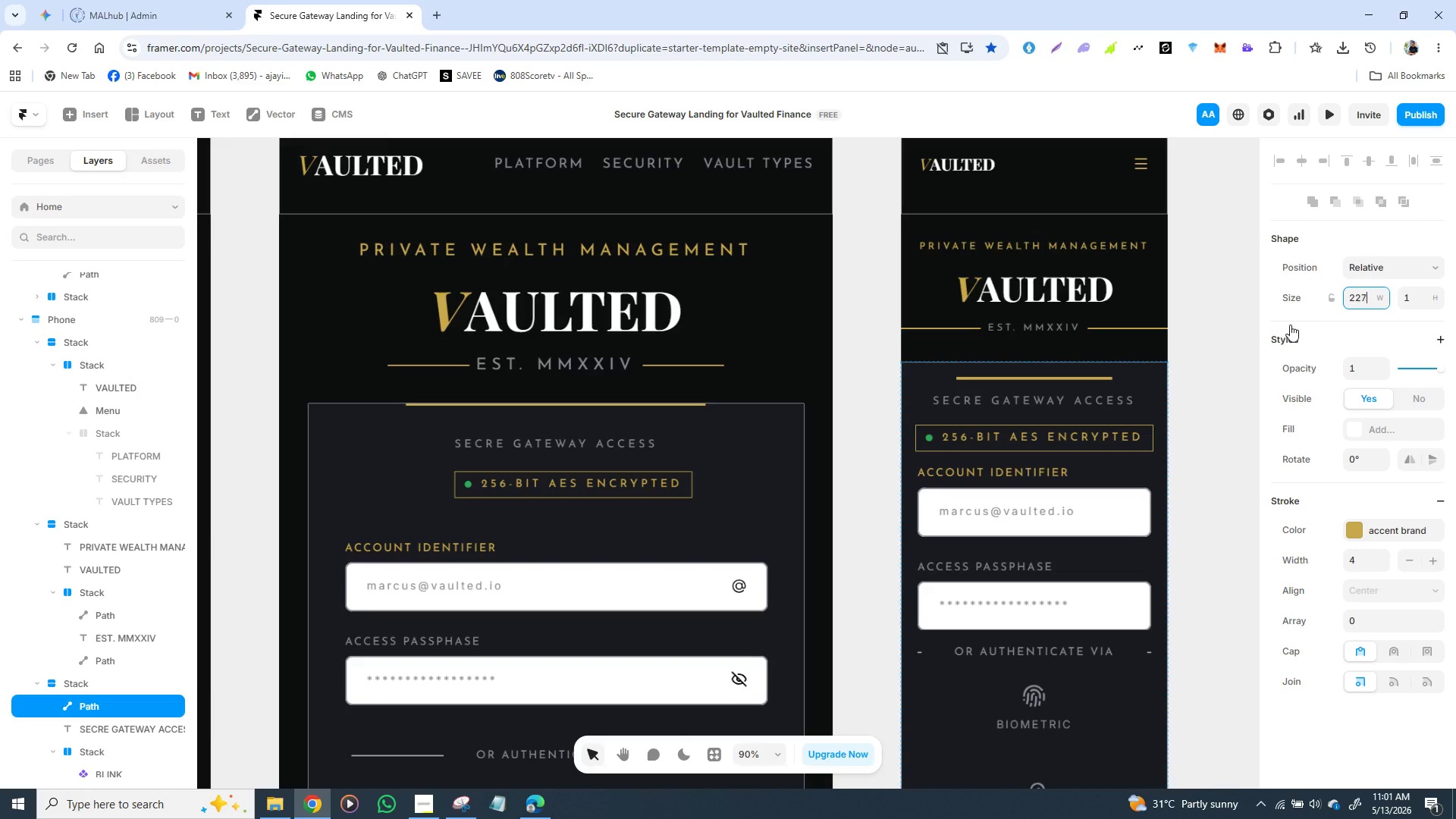 
key(ArrowUp)
 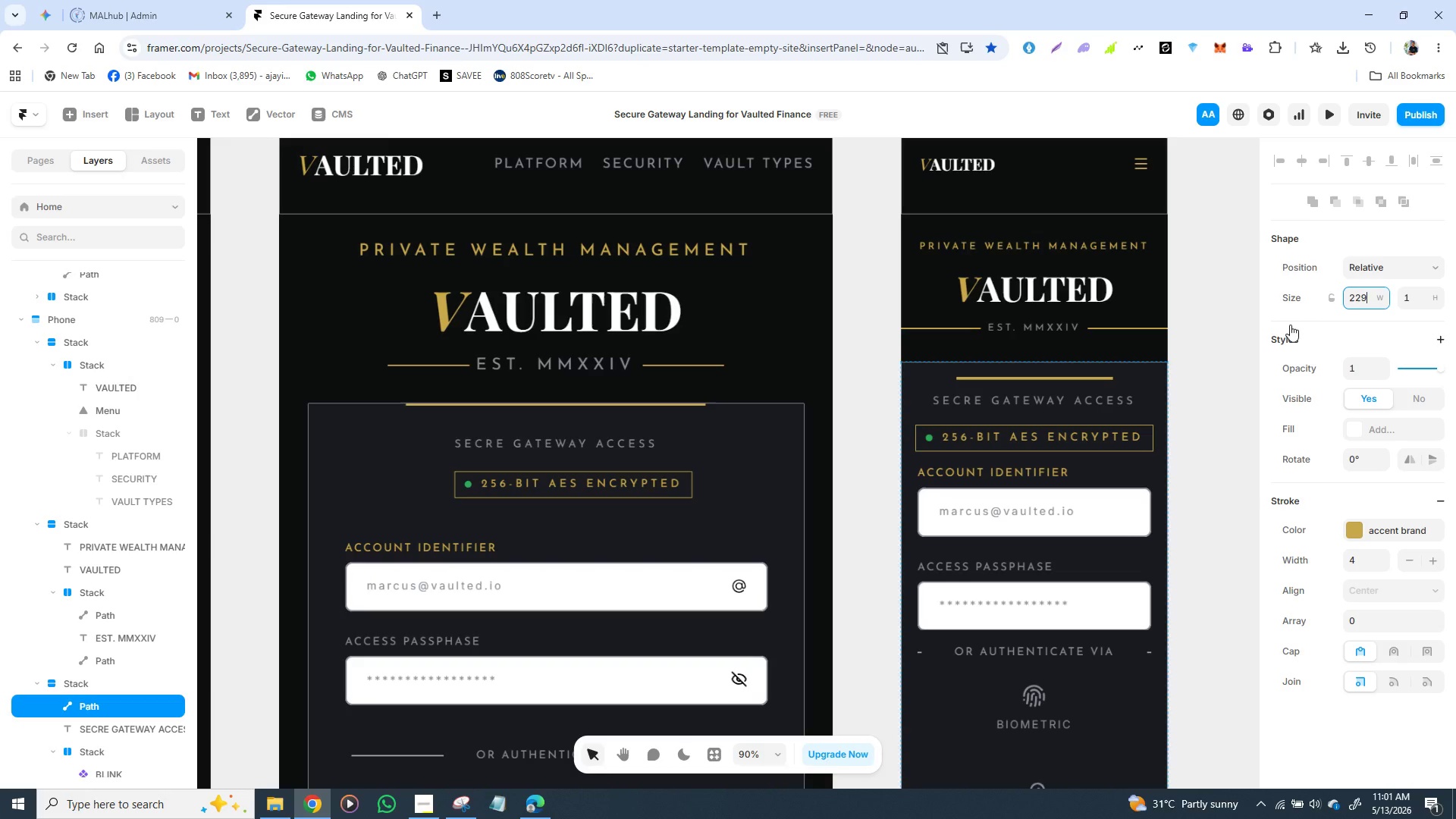 
key(ArrowUp)
 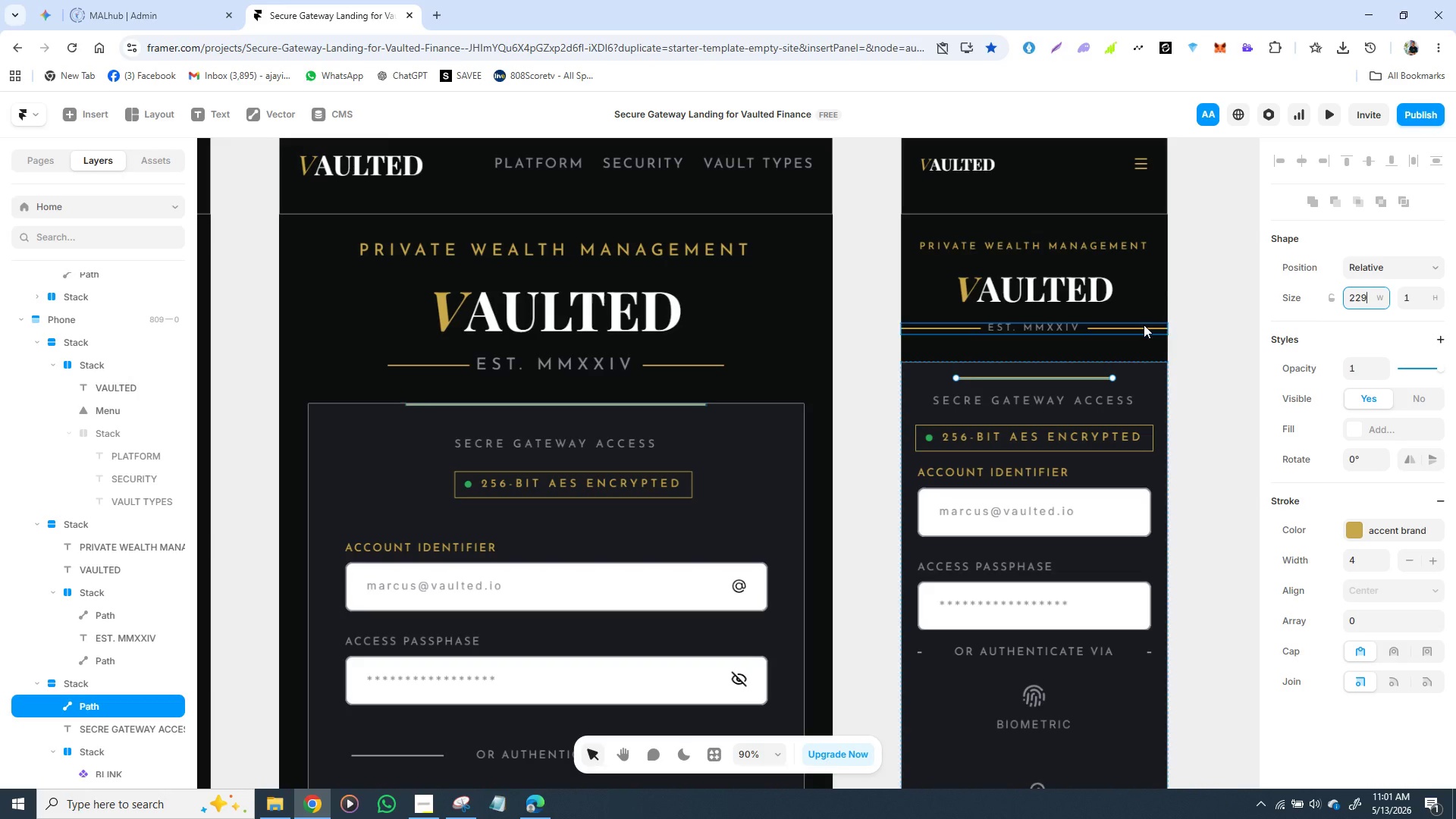 
left_click([1125, 353])
 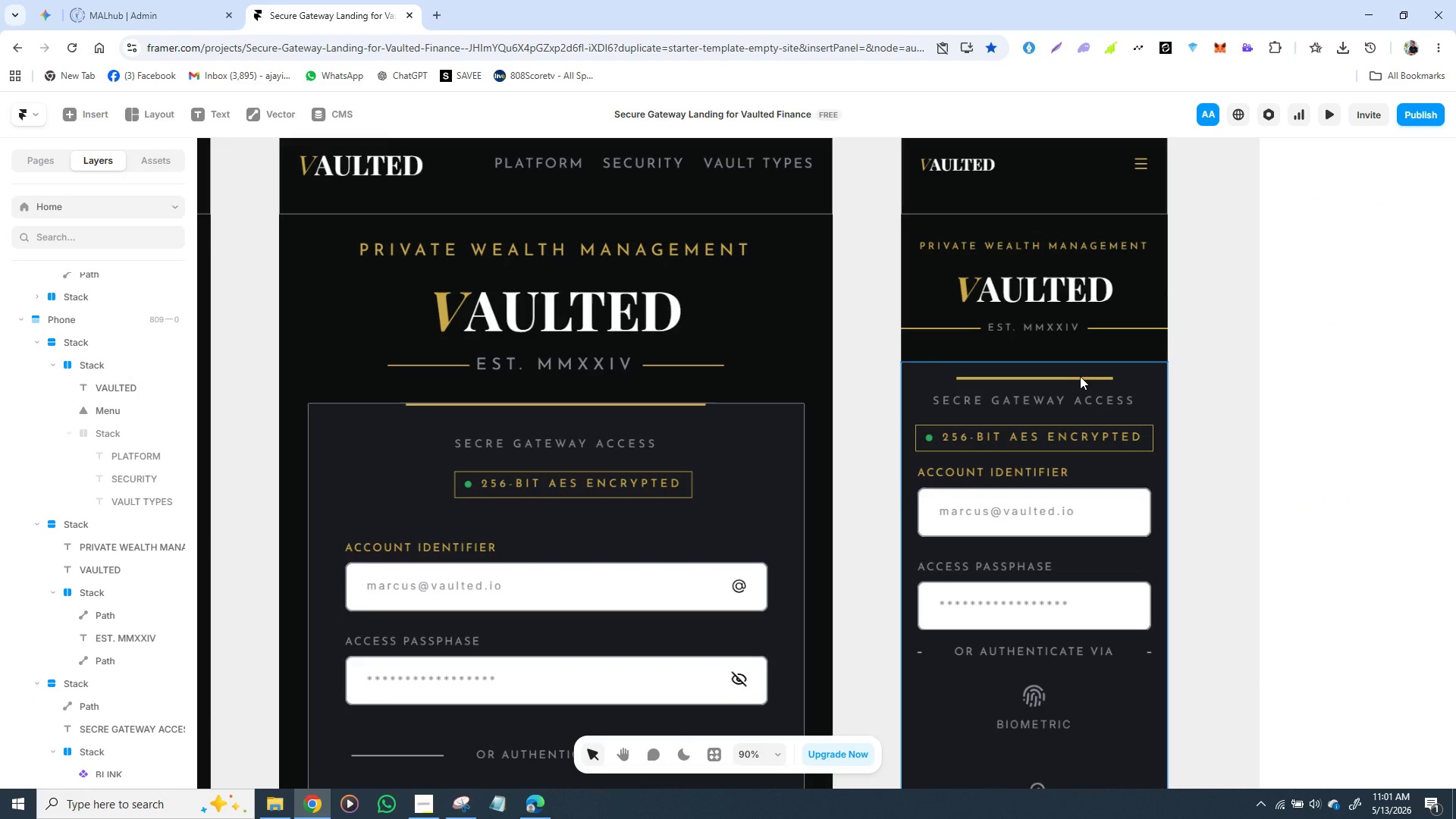 
left_click([1078, 378])
 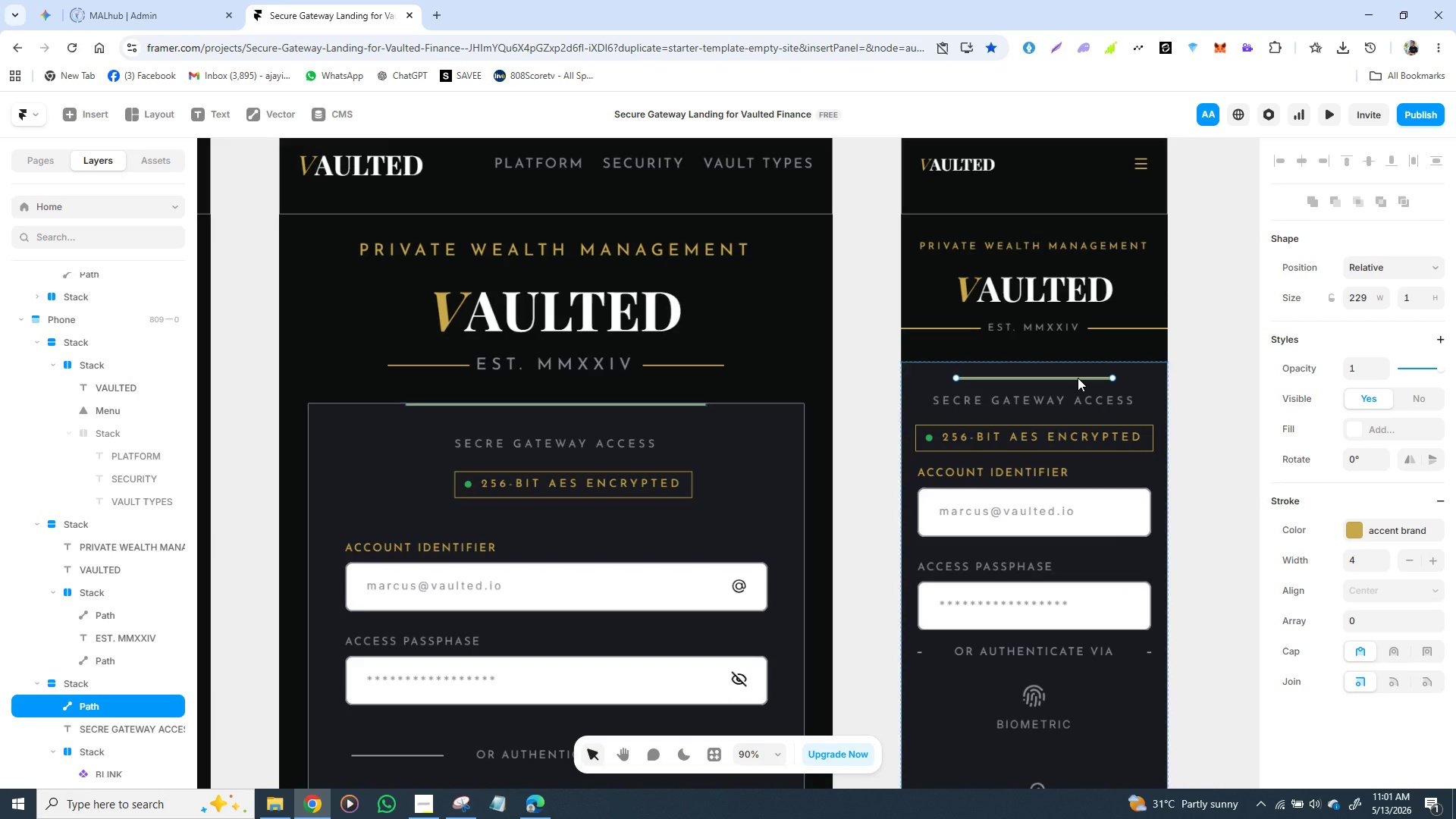 
hold_key(key=ArrowUp, duration=0.97)
 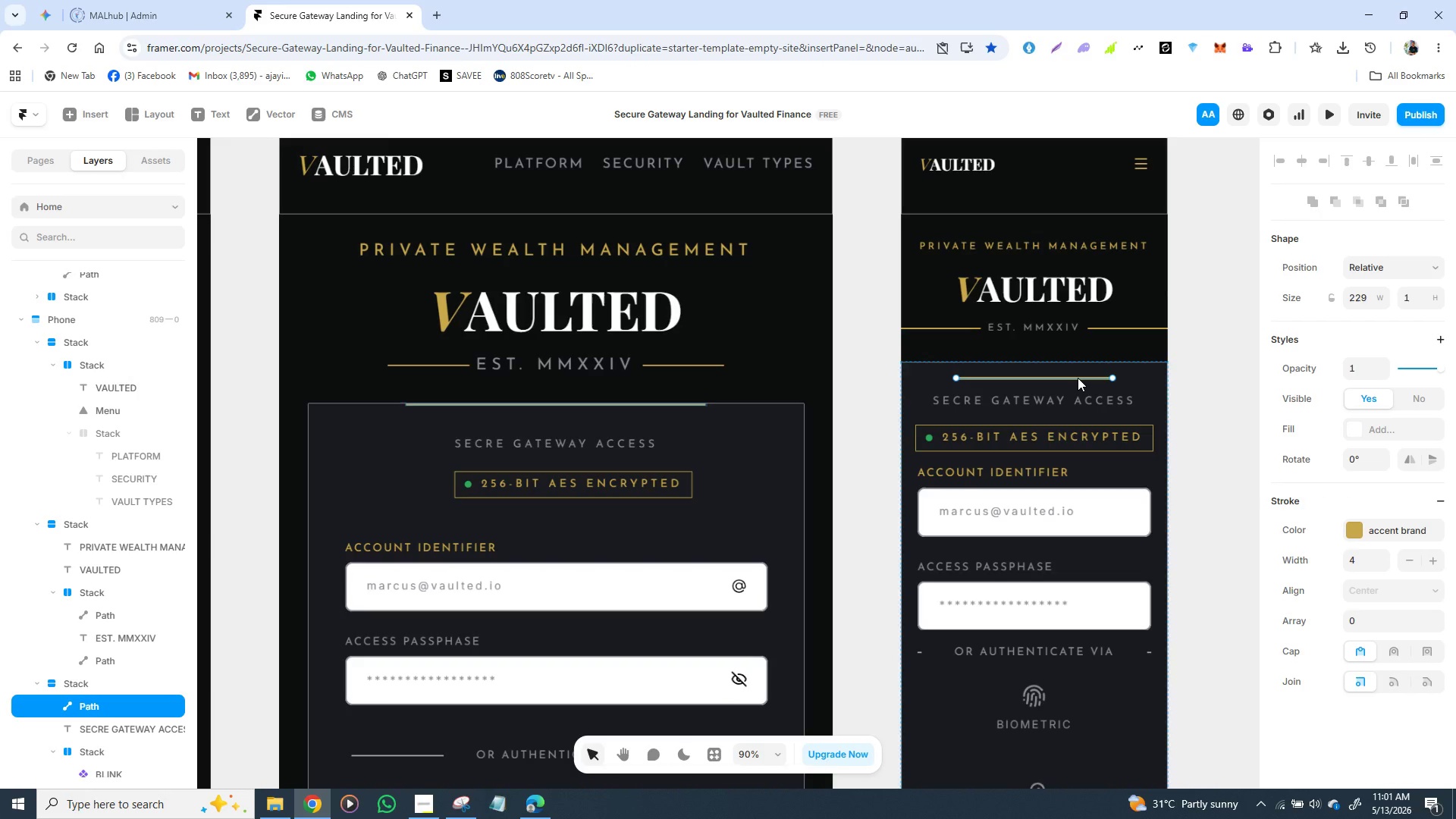 
hold_key(key=ArrowUp, duration=0.59)
 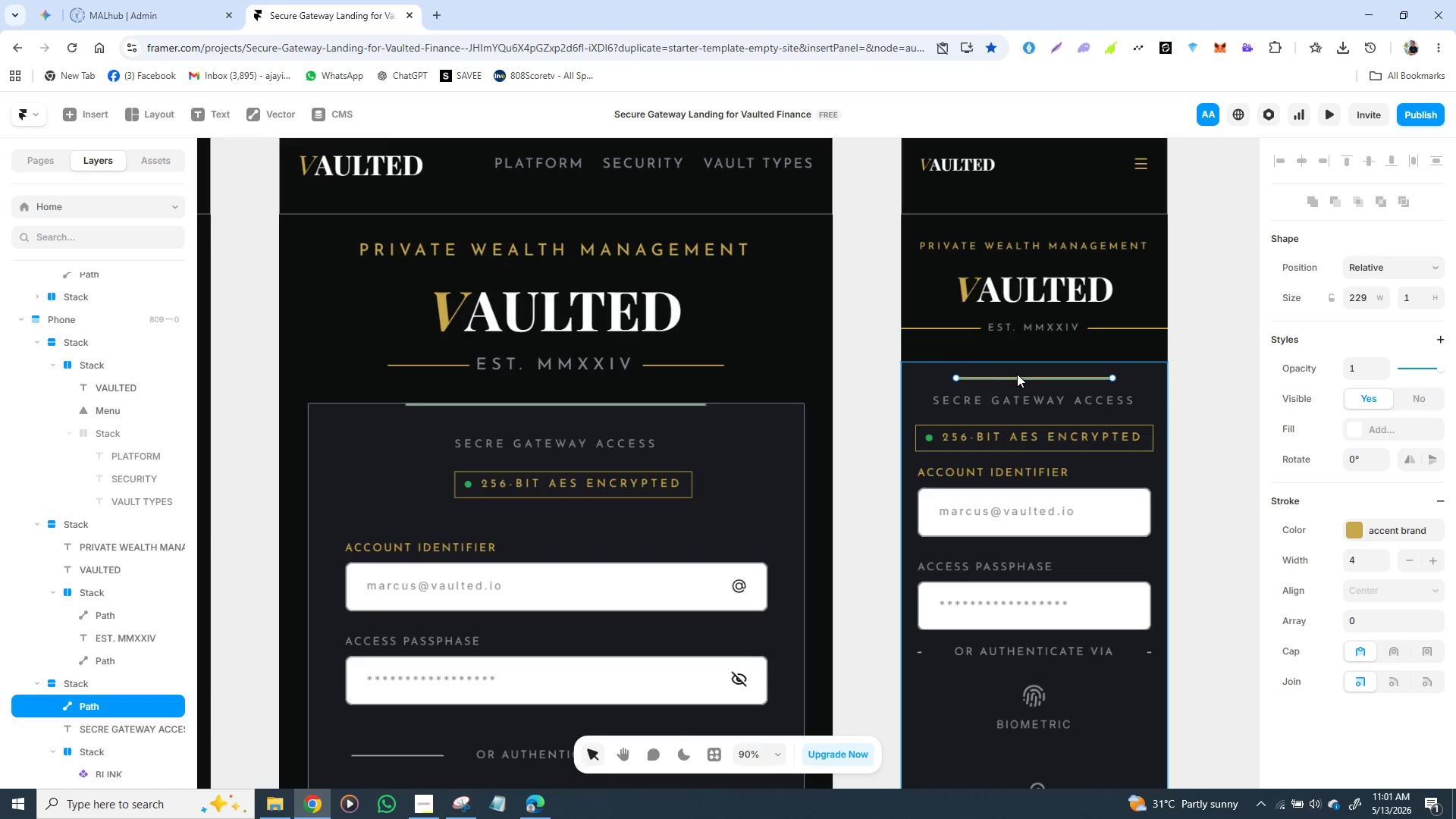 
left_click_drag(start_coordinate=[1017, 376], to_coordinate=[1017, 367])
 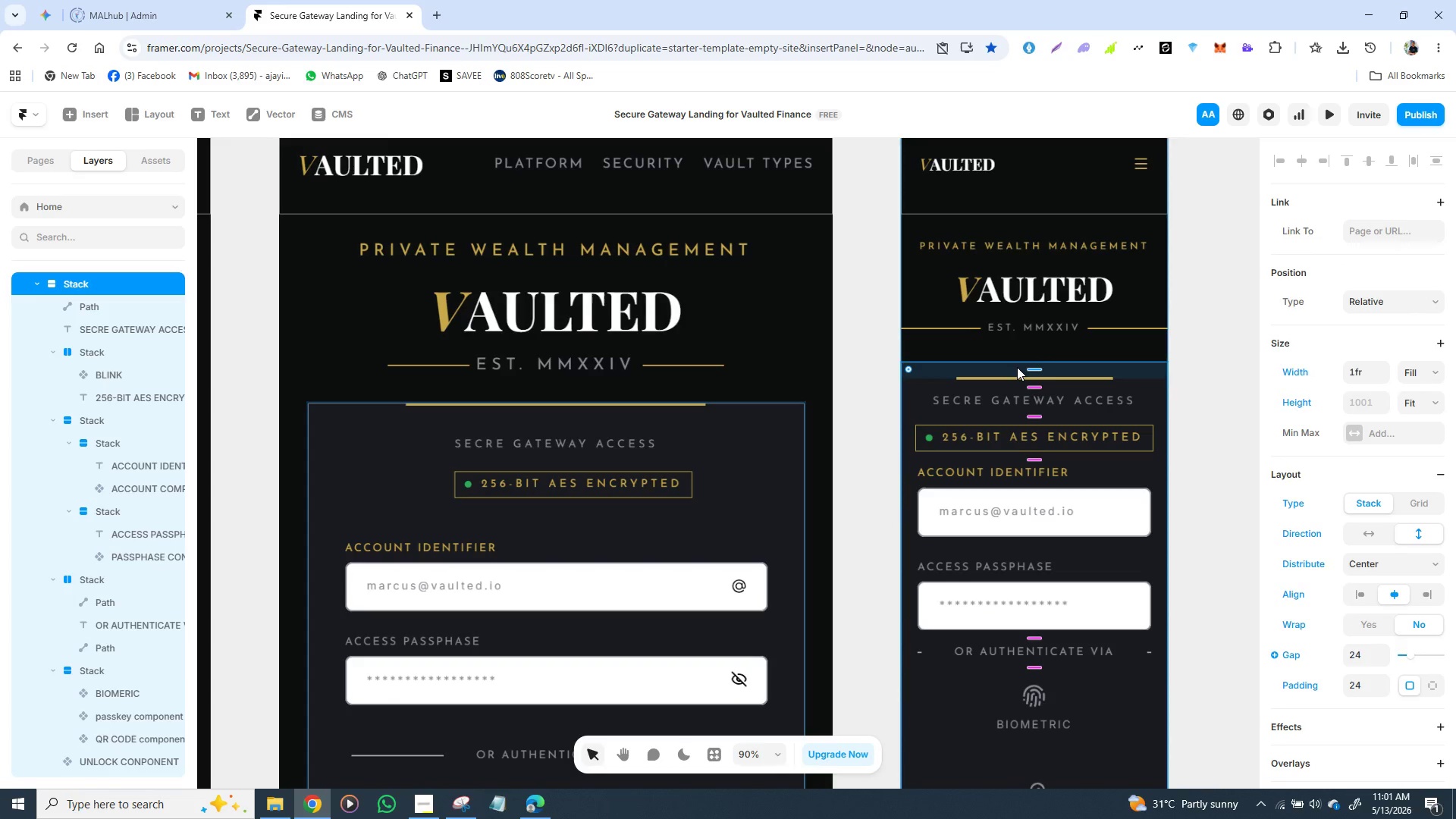 
key(Control+Z)
 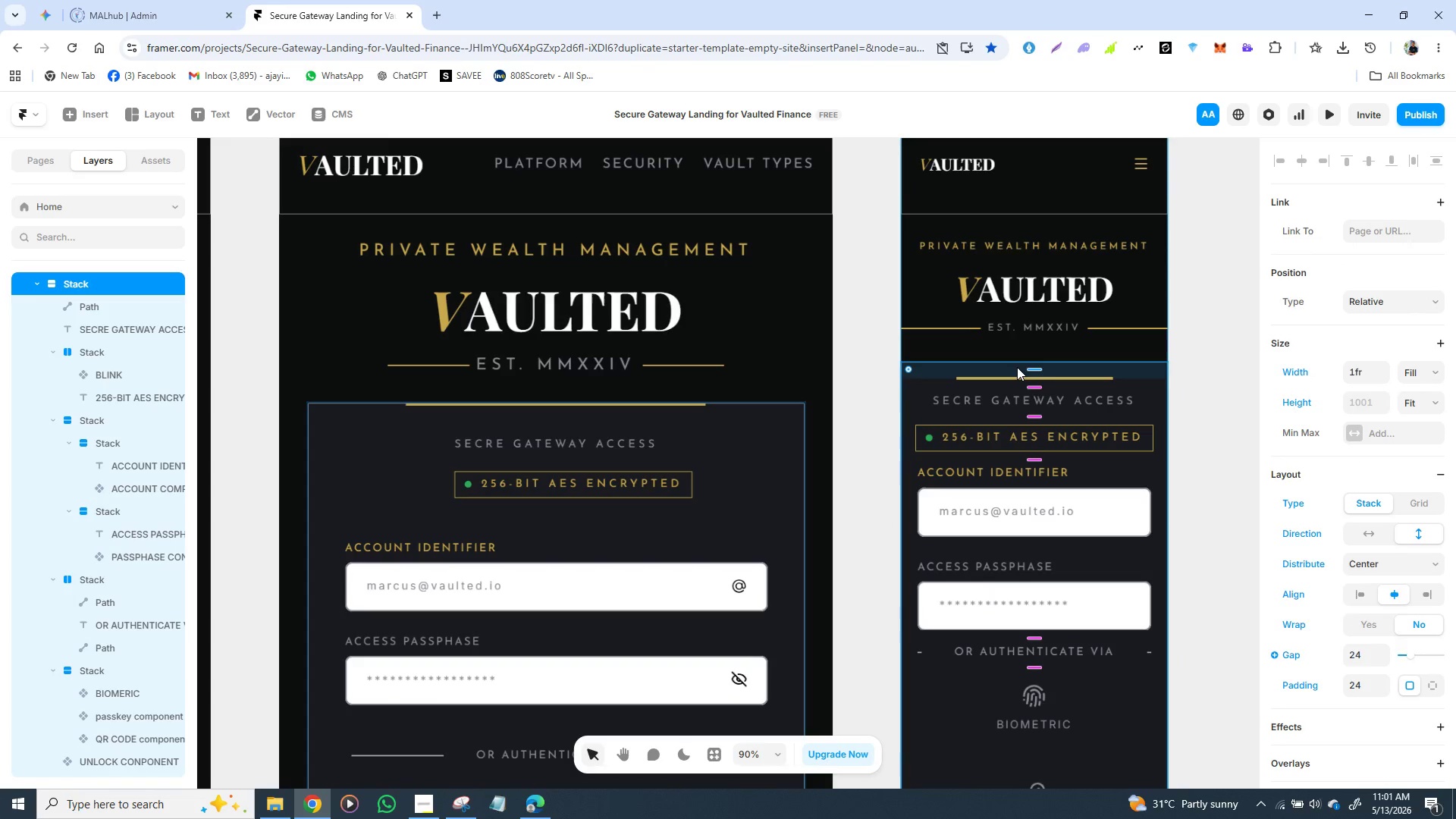 
key(Control+Z)
 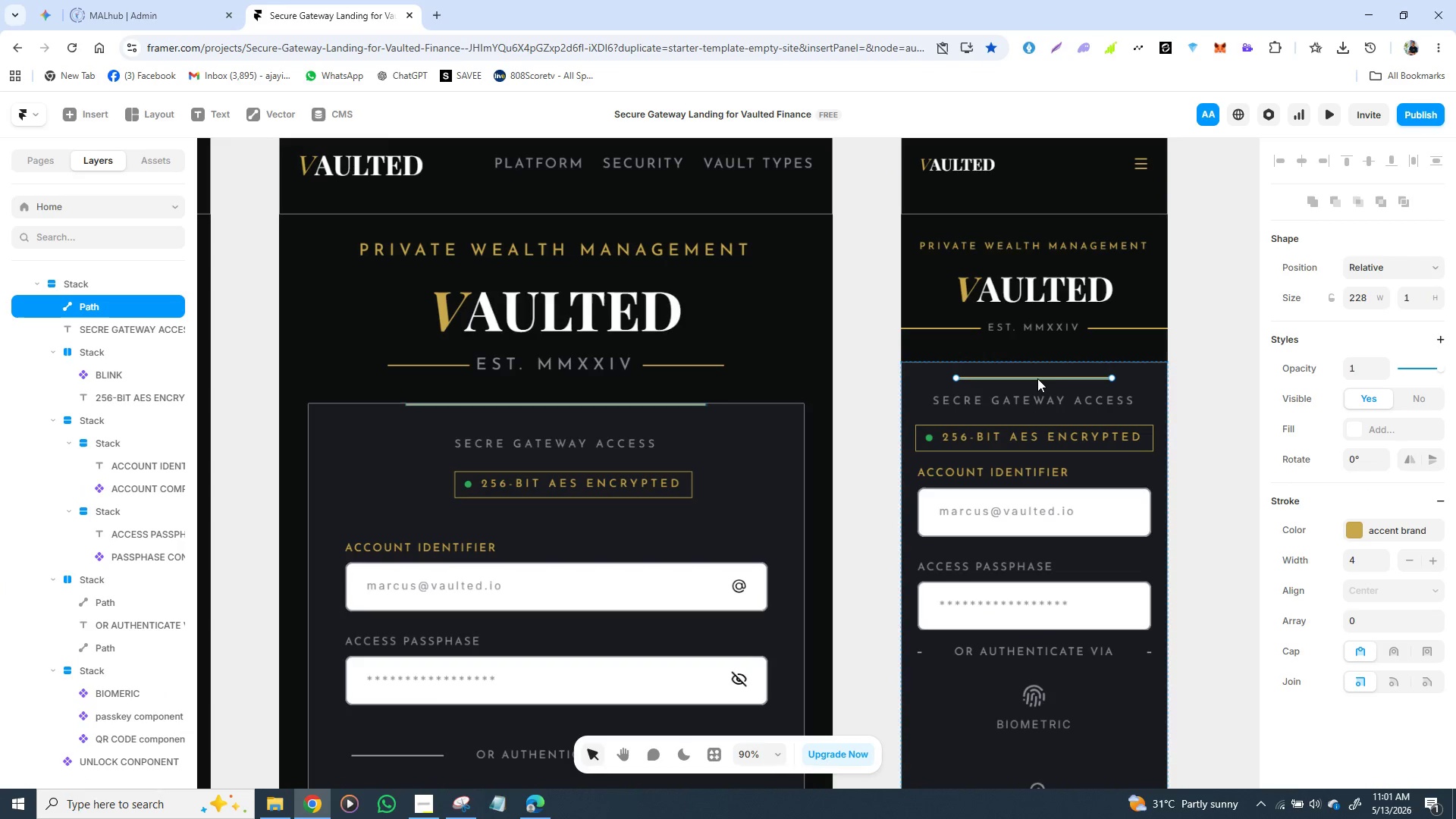 
left_click([1036, 378])
 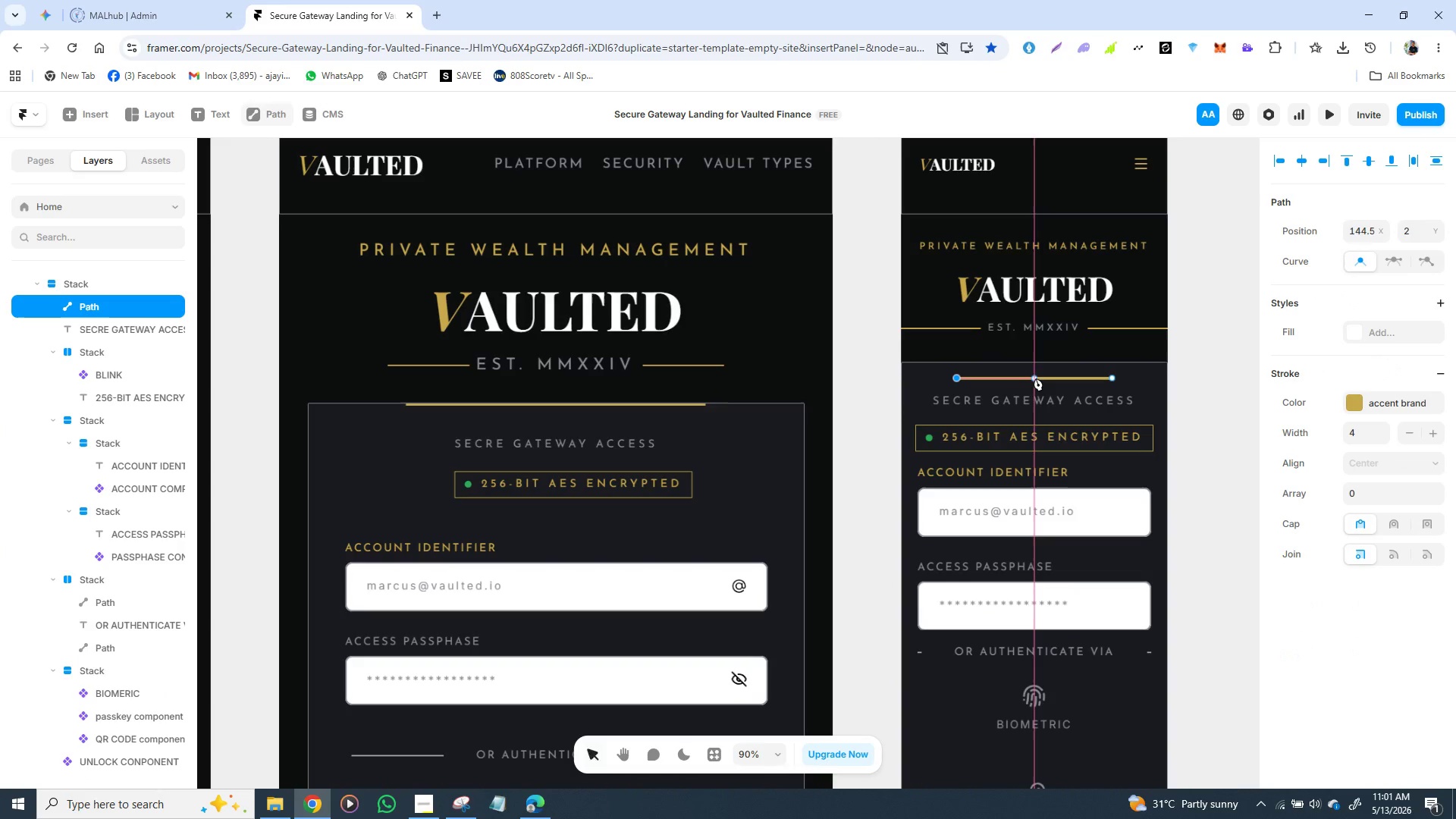 
double_click([1036, 378])
 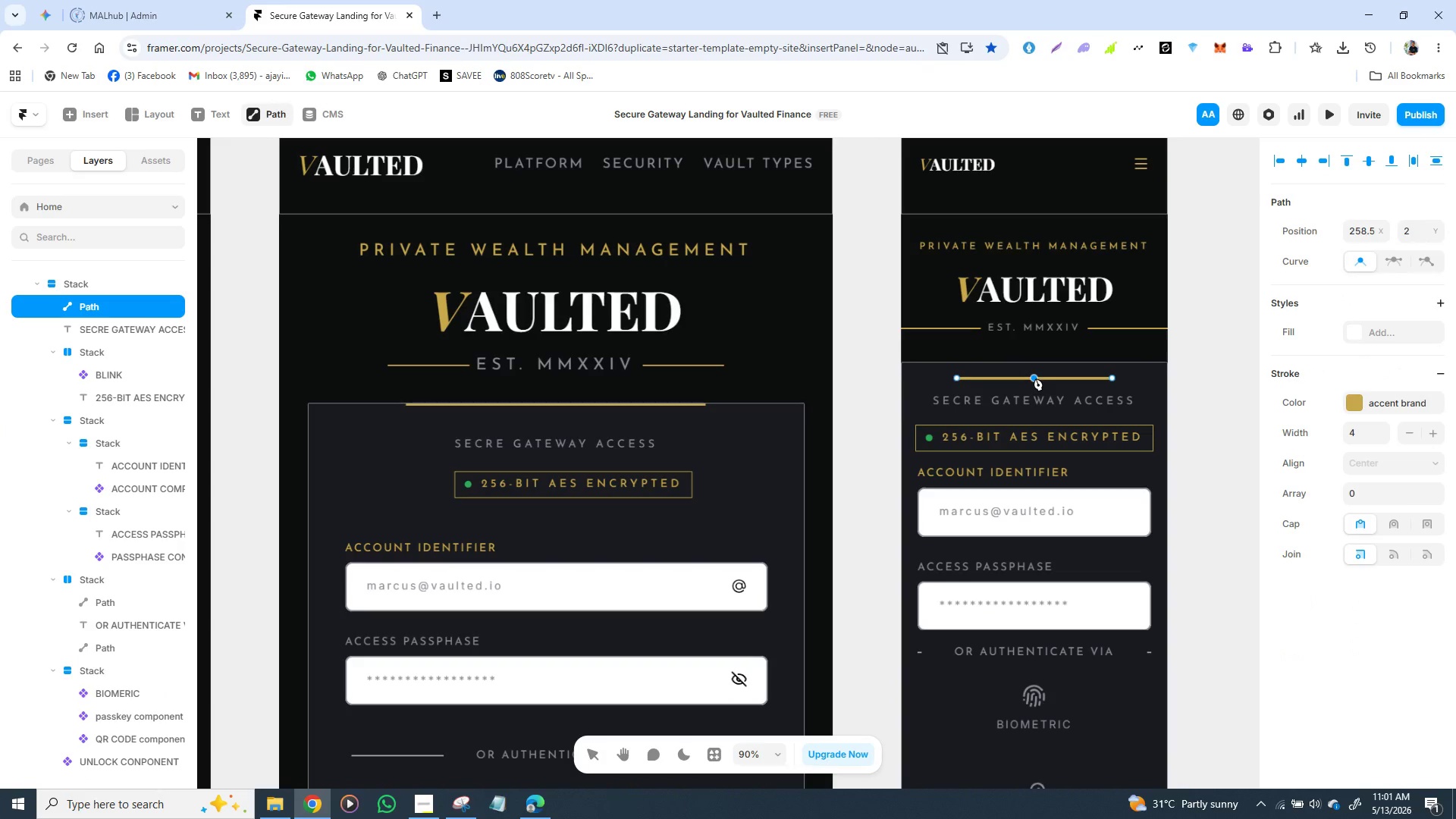 
left_click([1036, 378])
 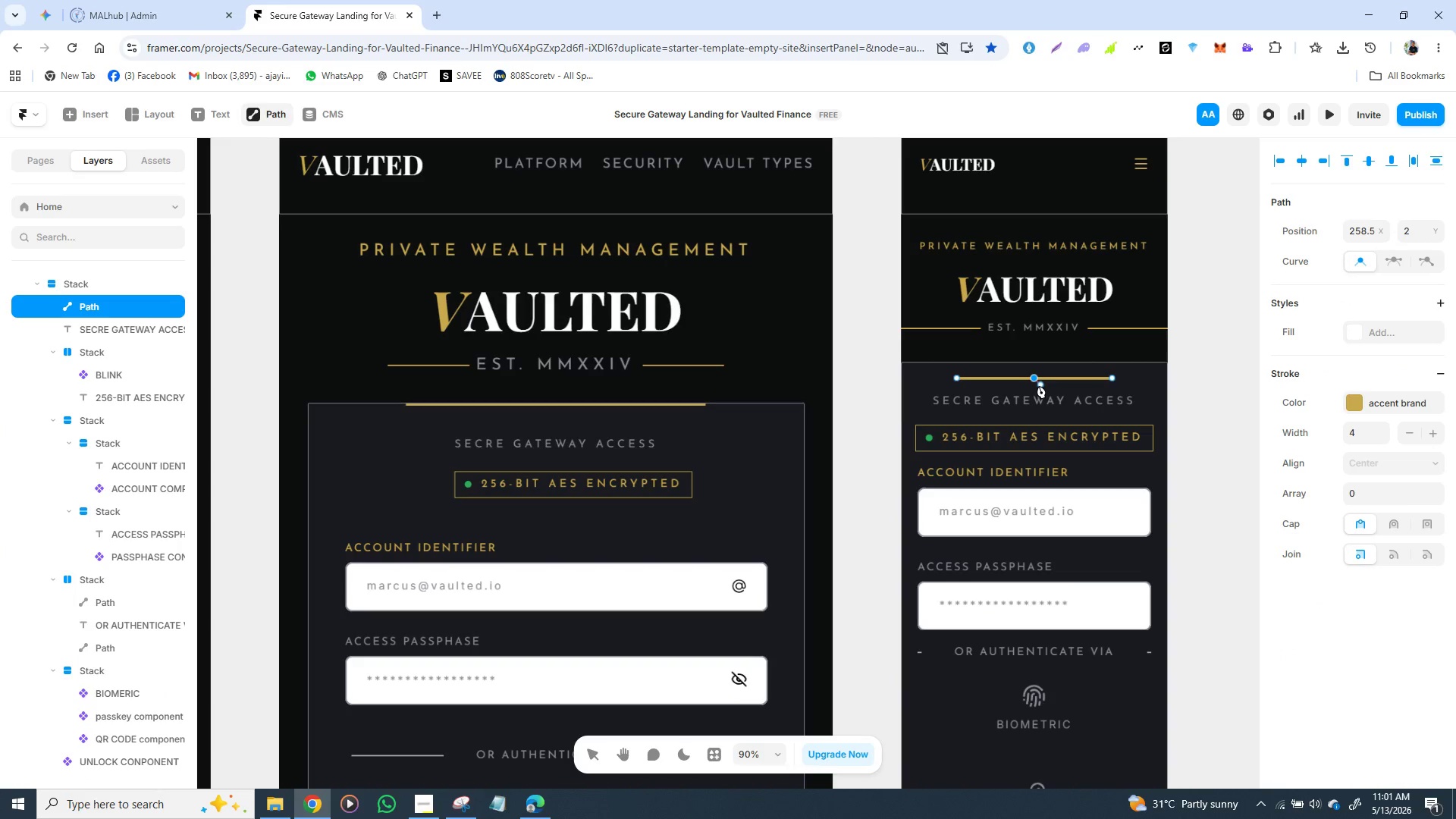 
key(Control+Z)
 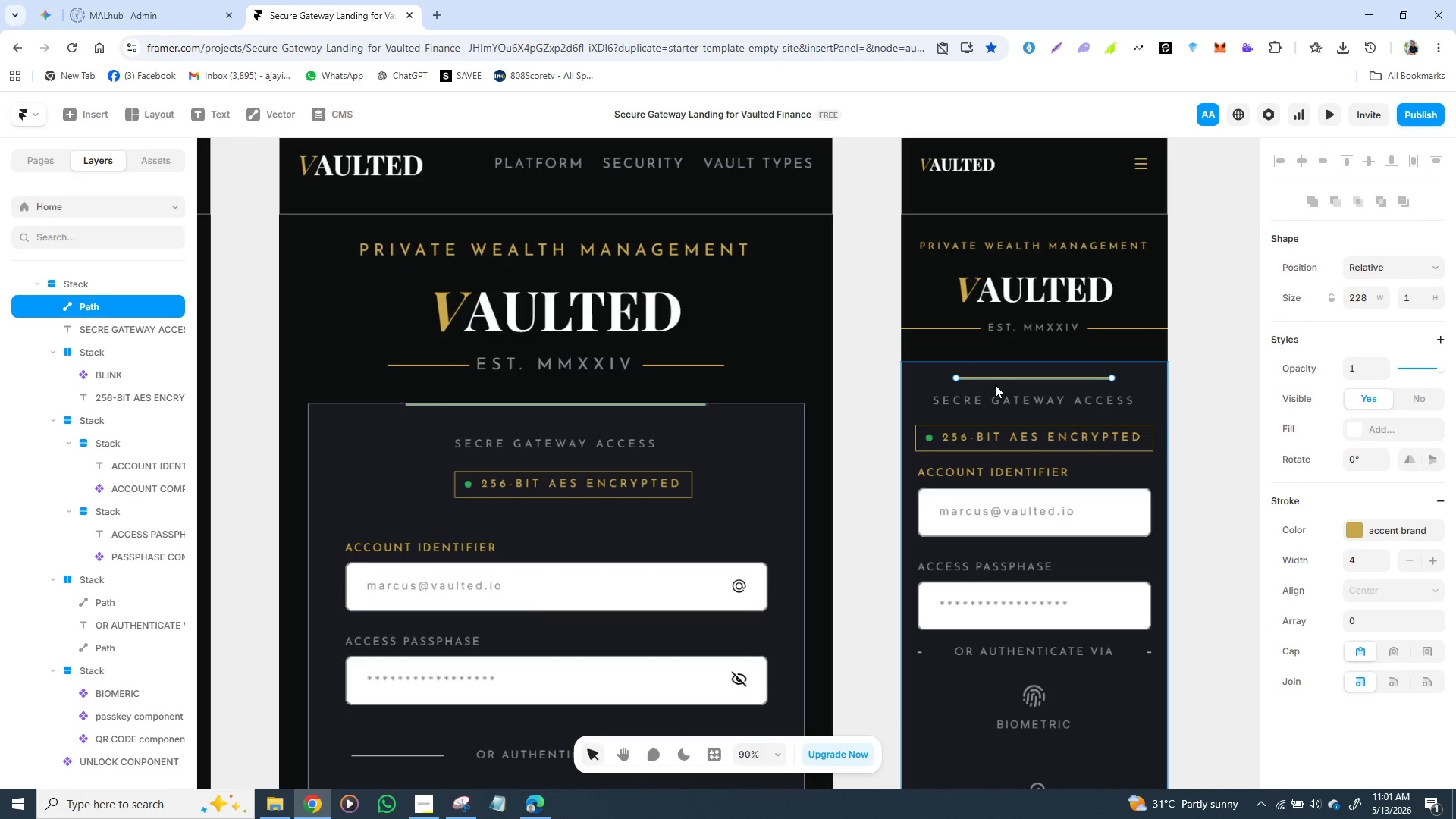 
wait(6.7)
 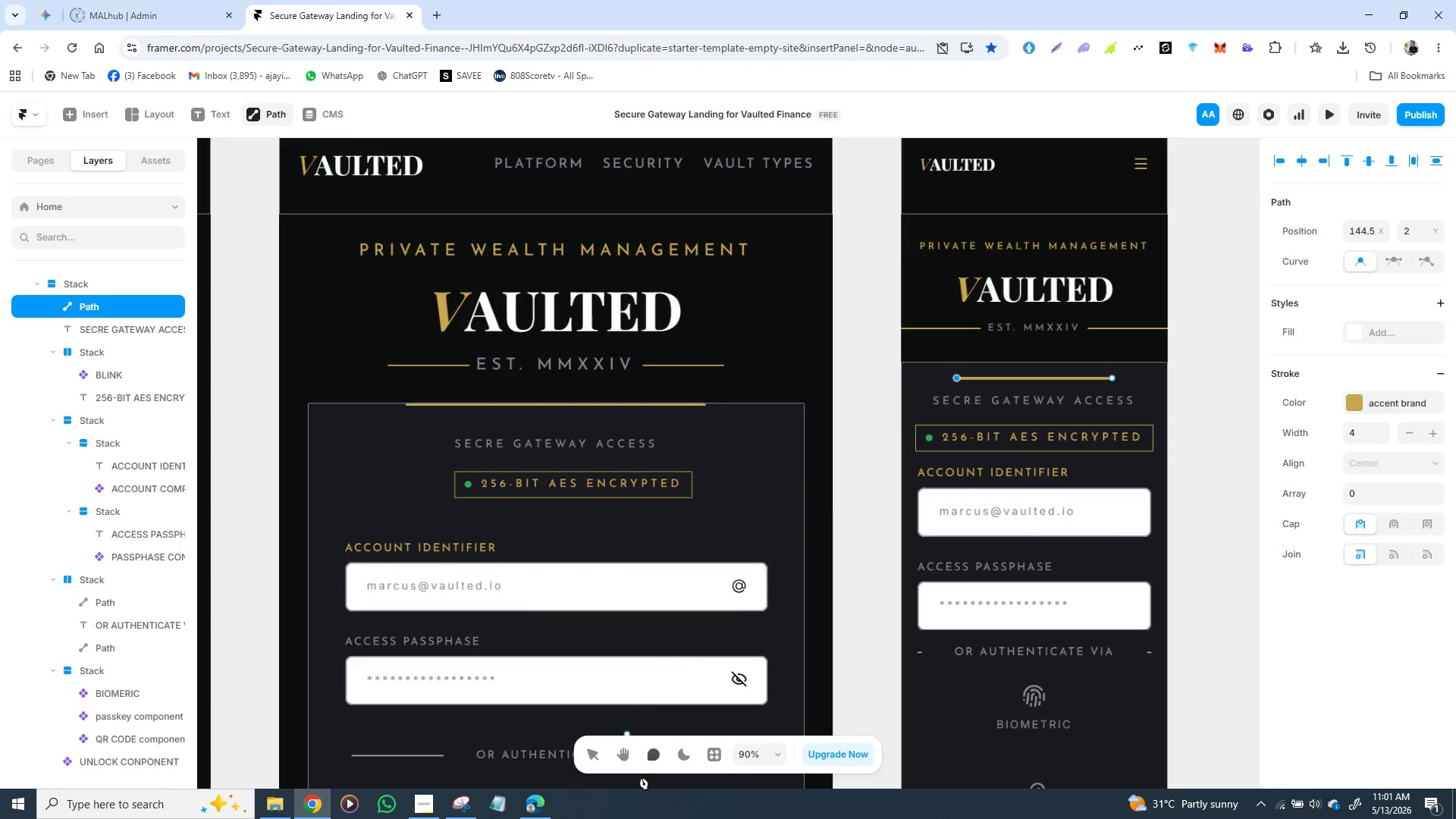 
left_click_drag(start_coordinate=[1004, 377], to_coordinate=[1006, 369])
 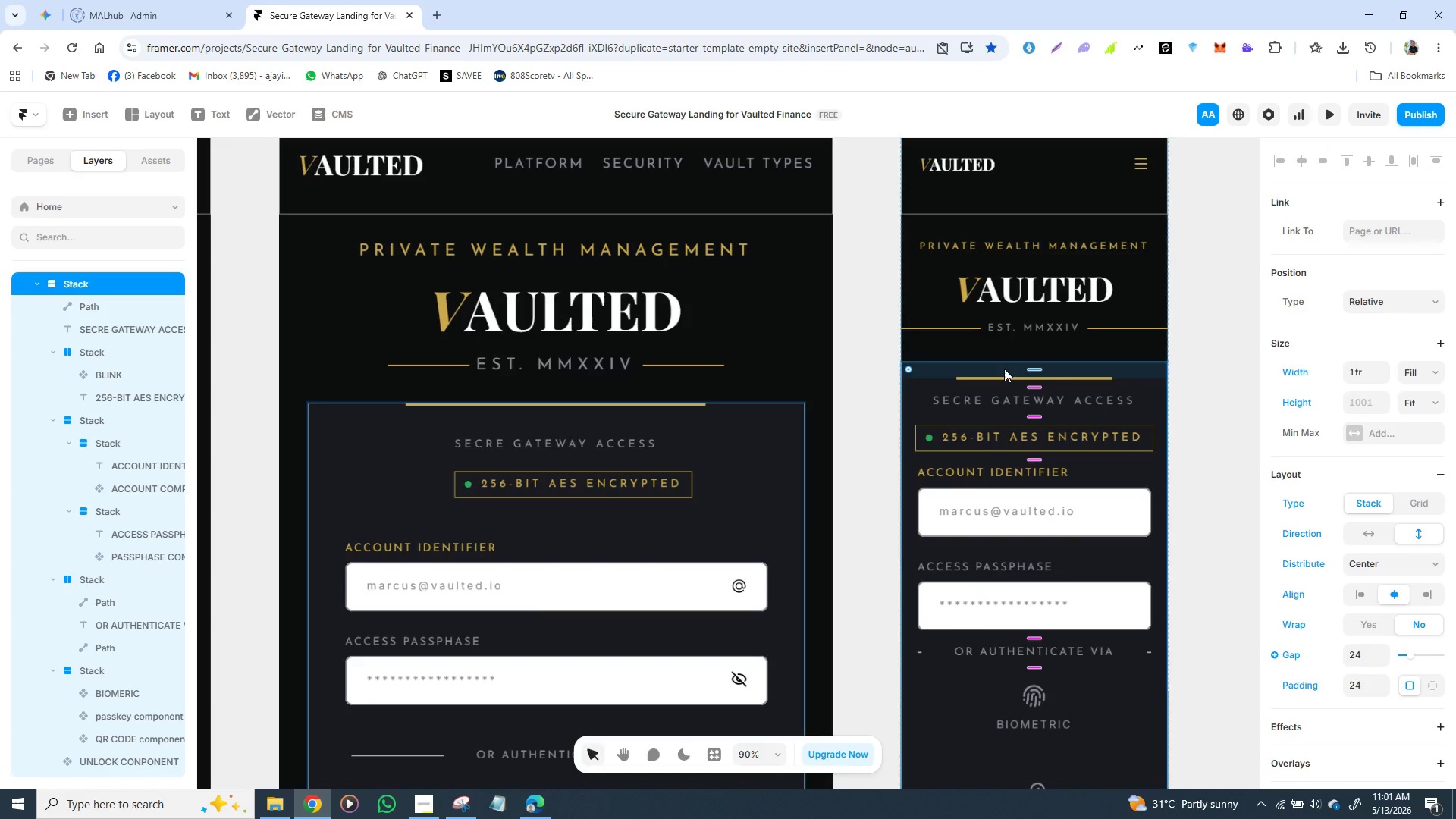 
key(Control+Z)
 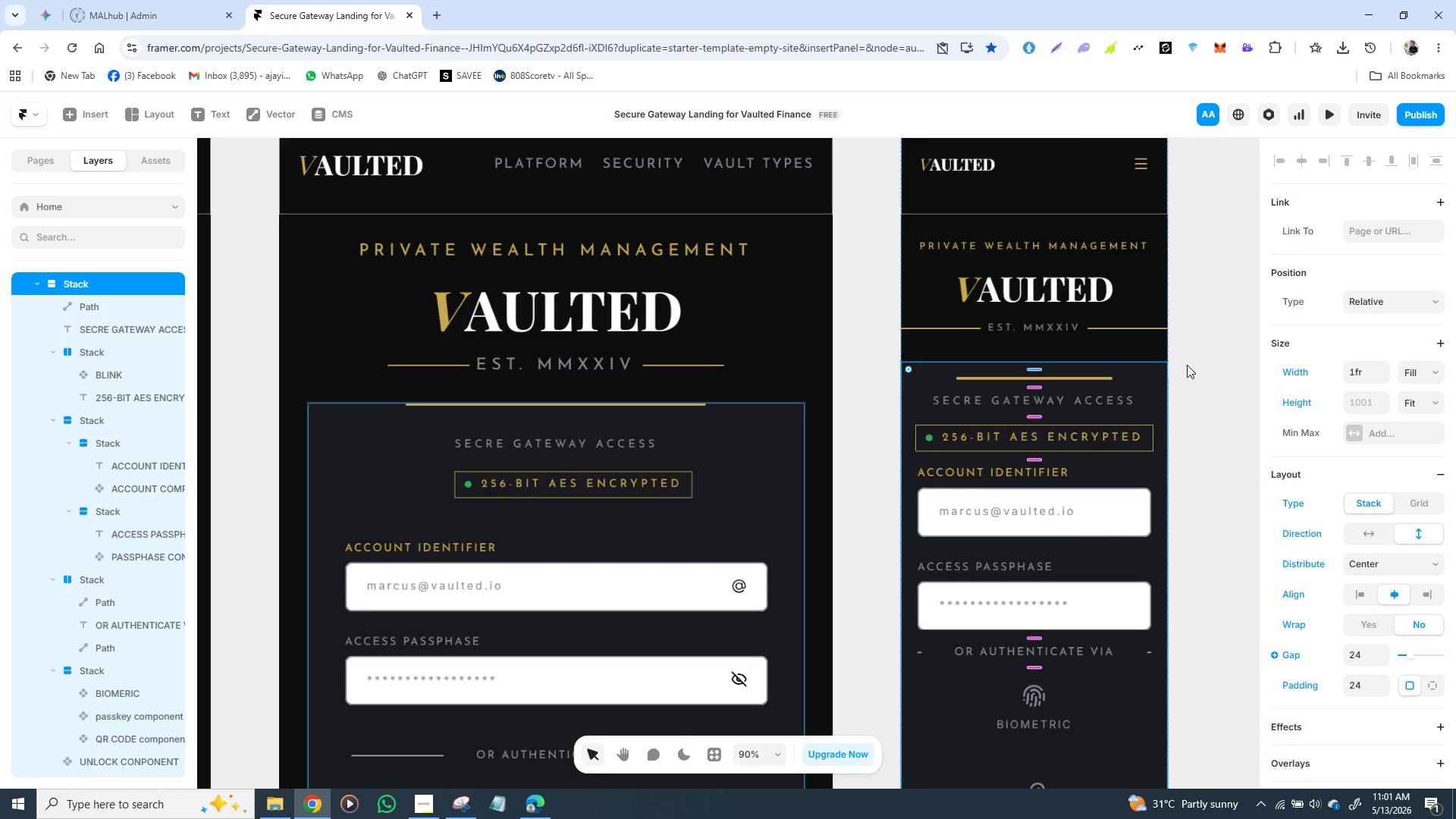 
left_click([1195, 362])
 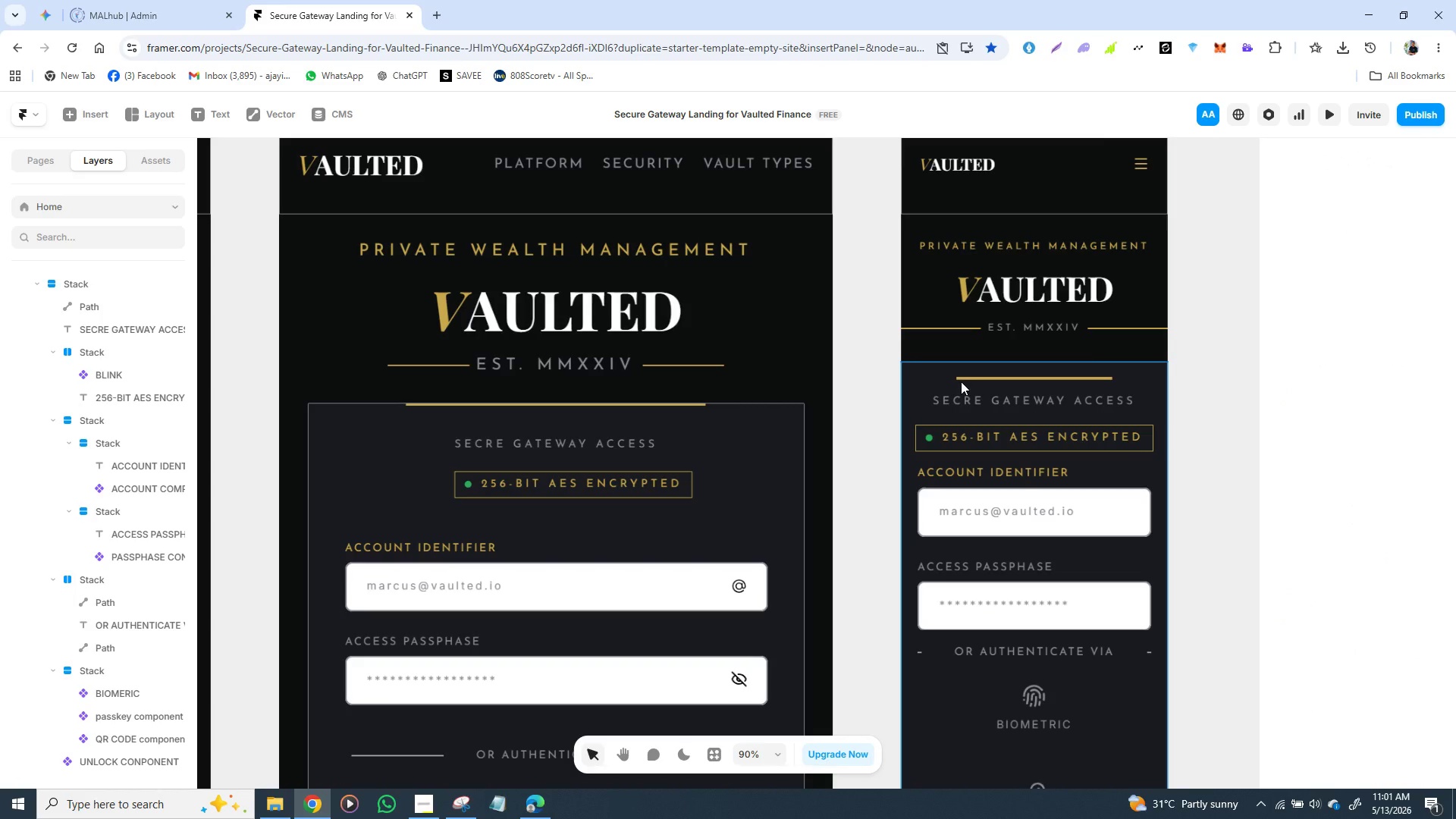 
left_click([965, 377])
 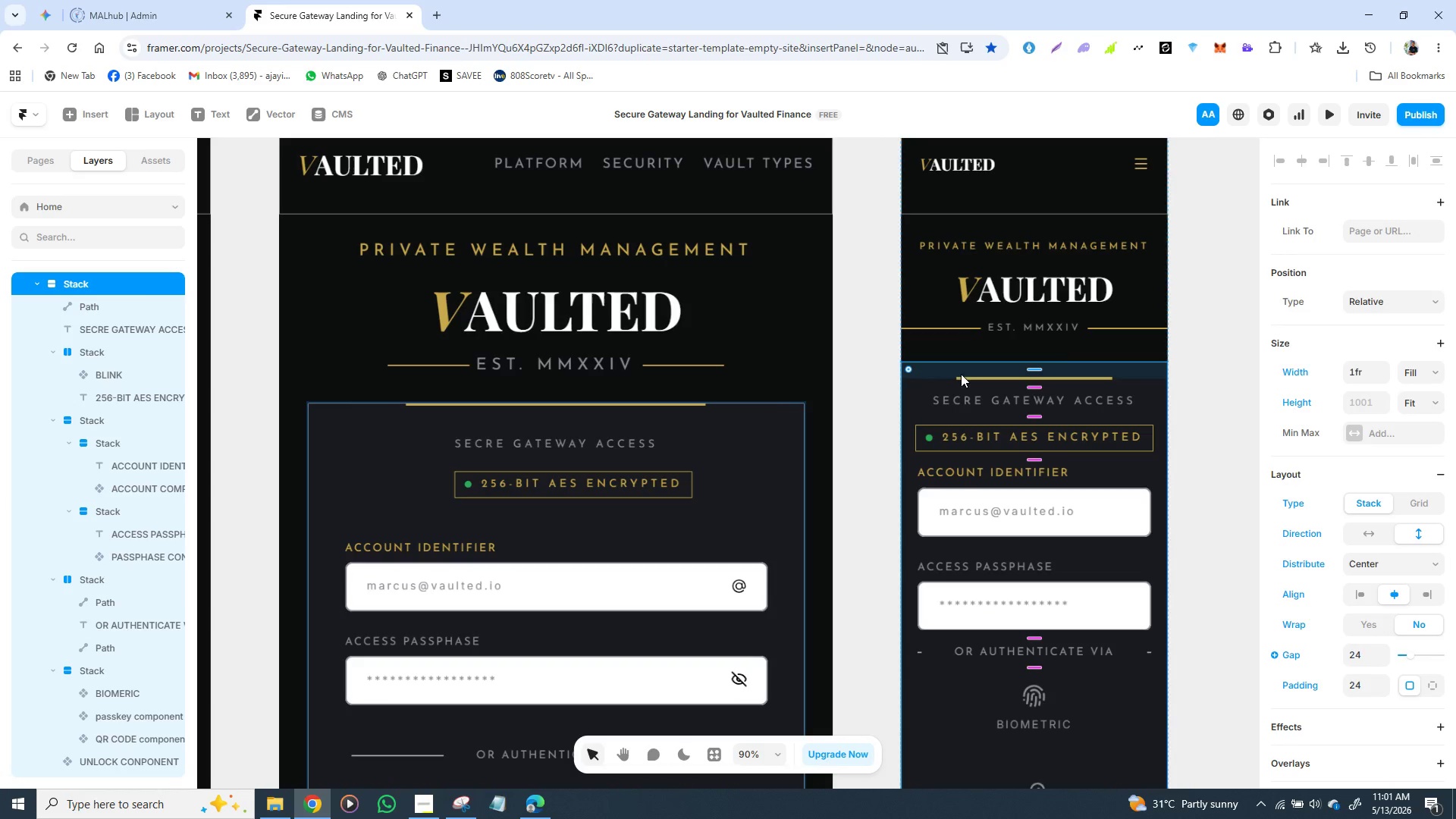 
wait(5.27)
 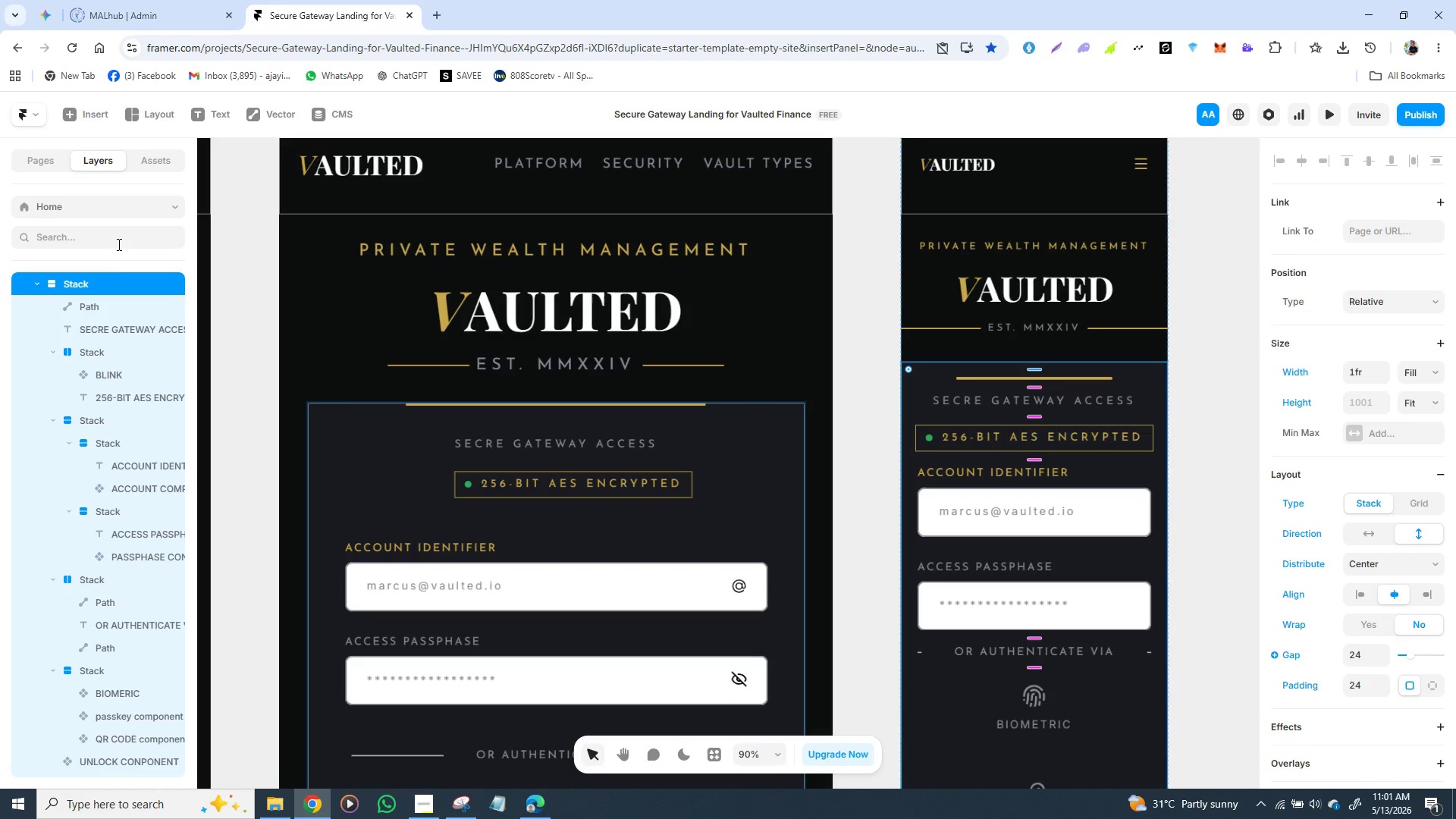 
left_click([968, 378])
 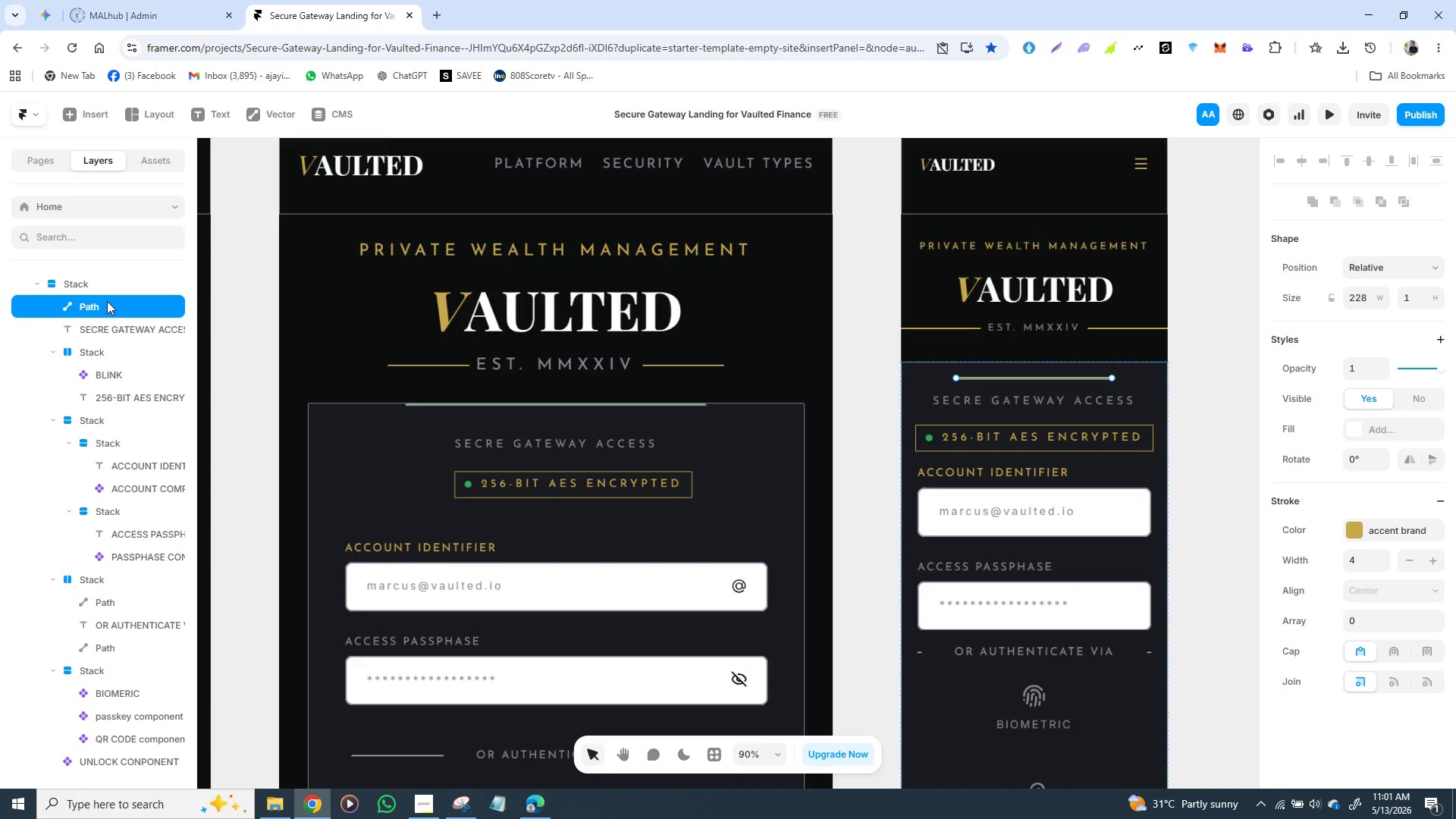 
left_click_drag(start_coordinate=[110, 302], to_coordinate=[119, 569])
 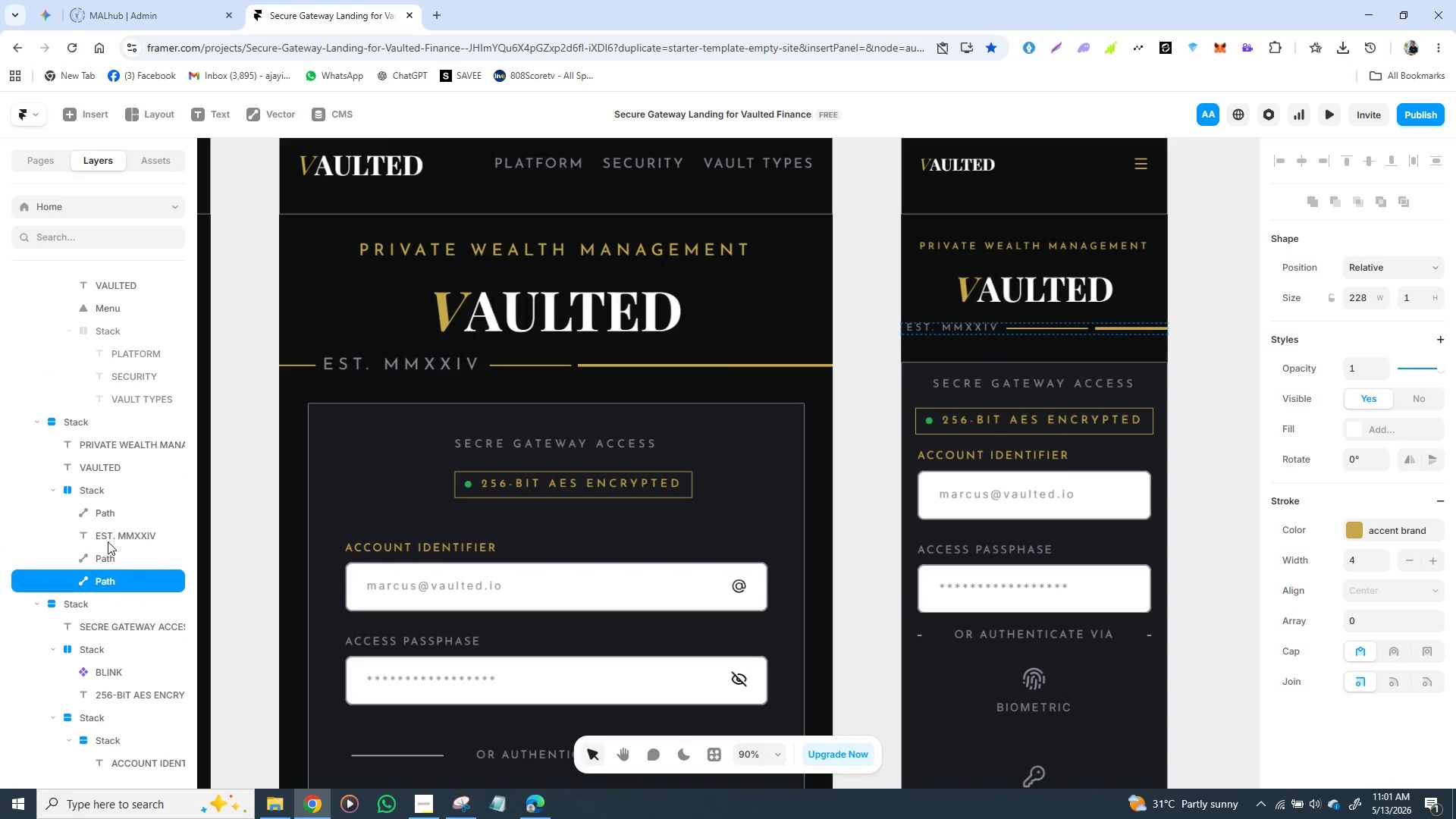 
key(Control+Z)
 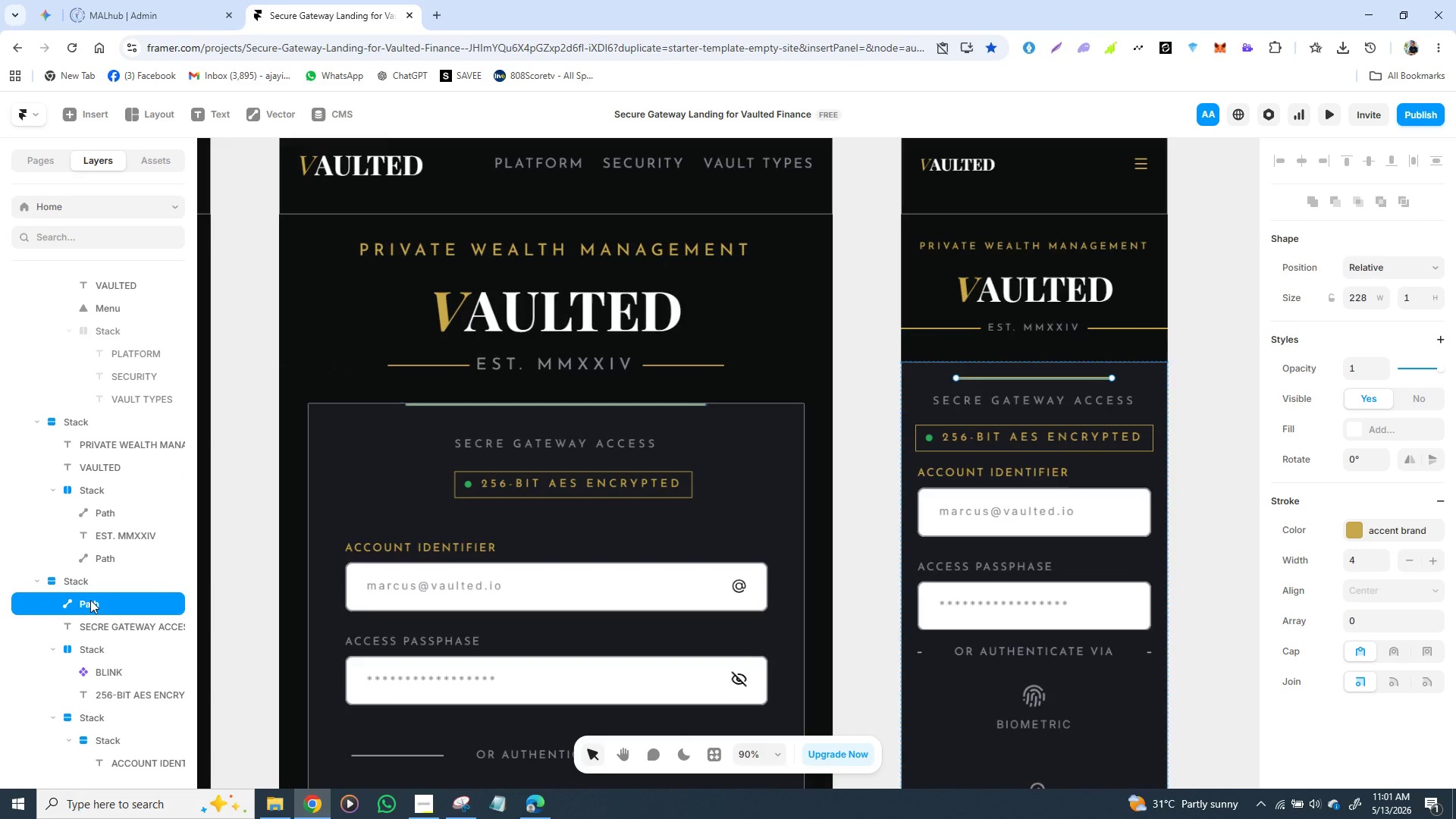 
left_click([93, 600])
 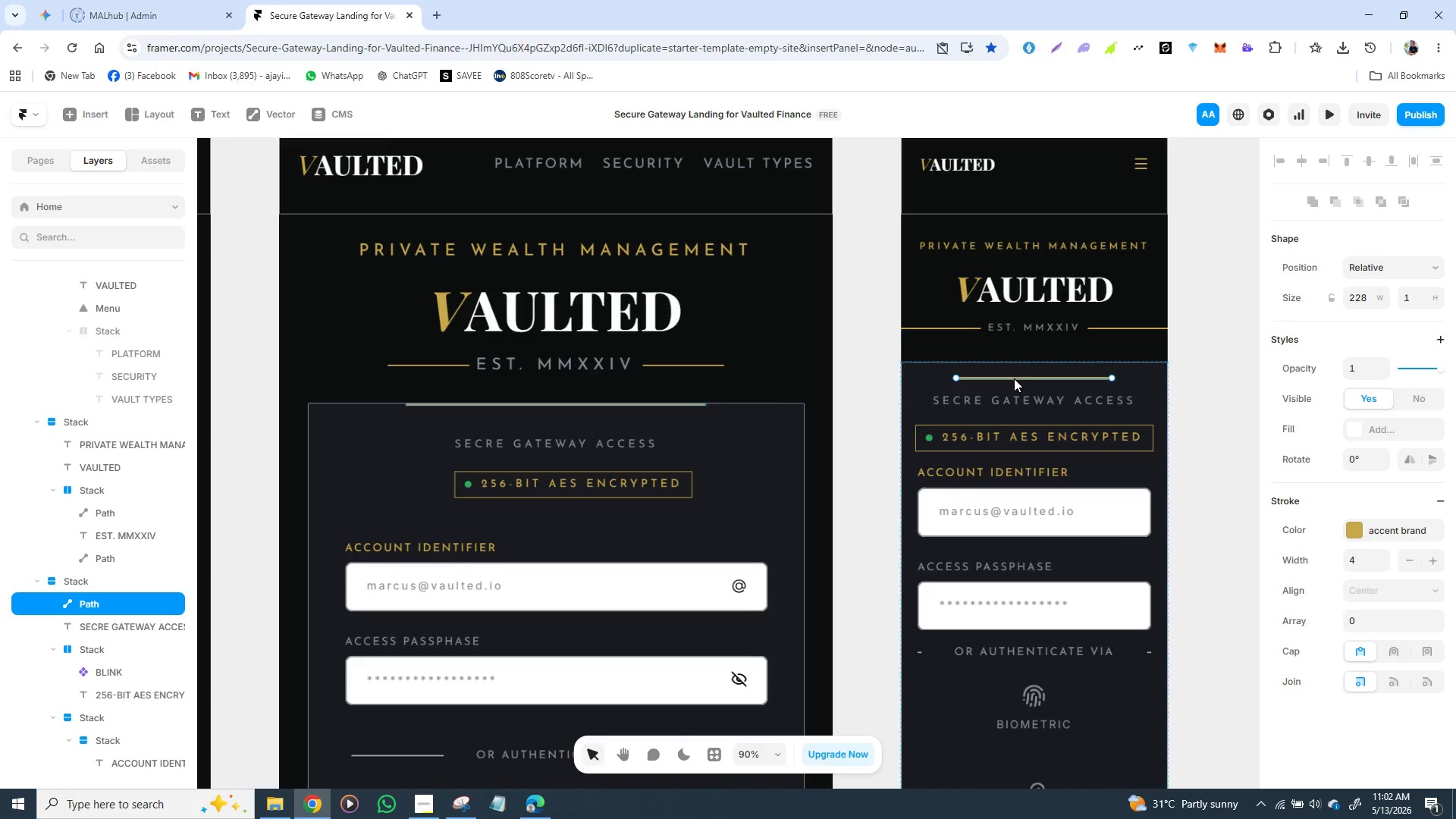 
left_click_drag(start_coordinate=[1014, 378], to_coordinate=[1012, 362])
 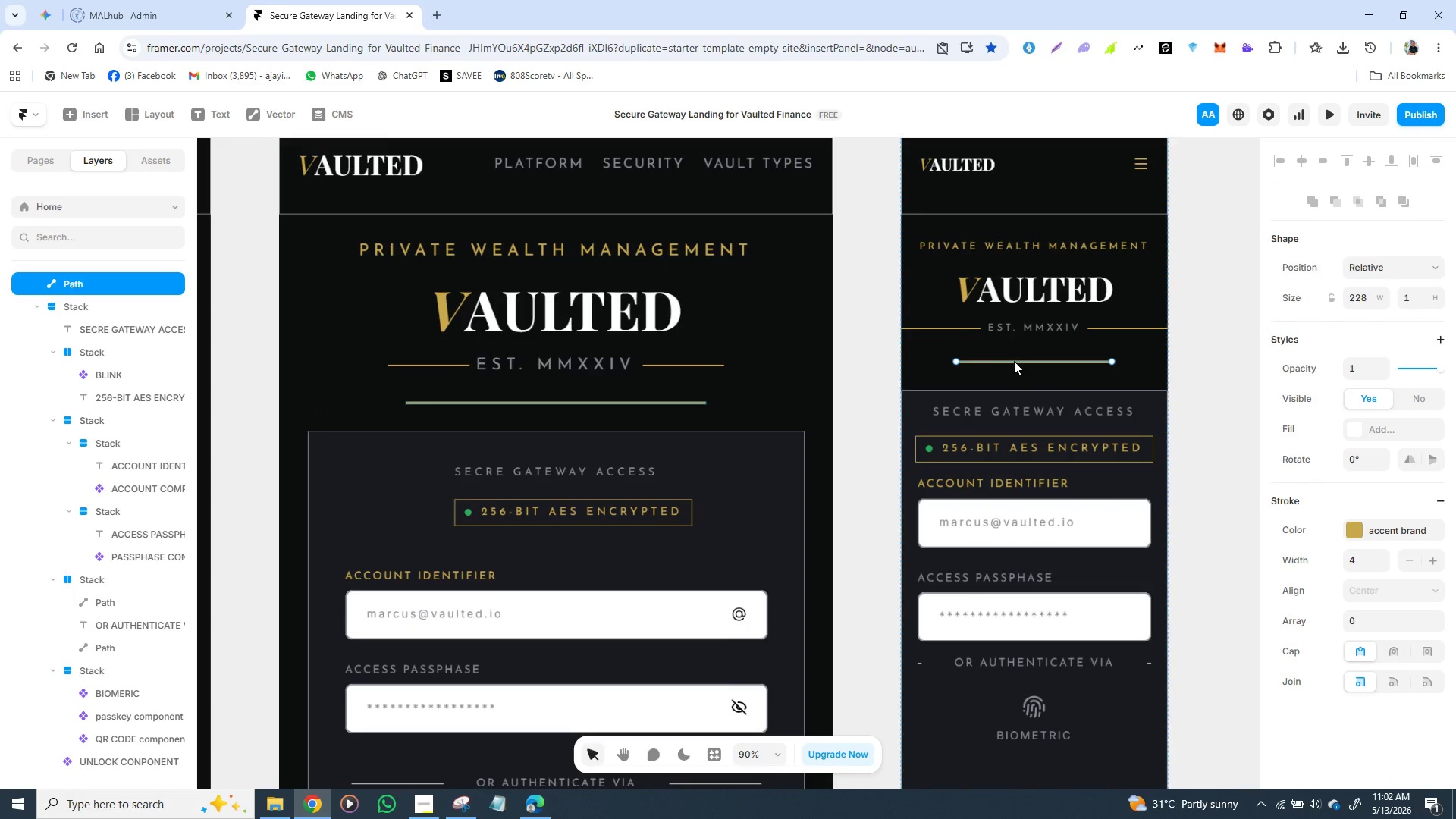 
left_click_drag(start_coordinate=[1015, 361], to_coordinate=[1017, 384])
 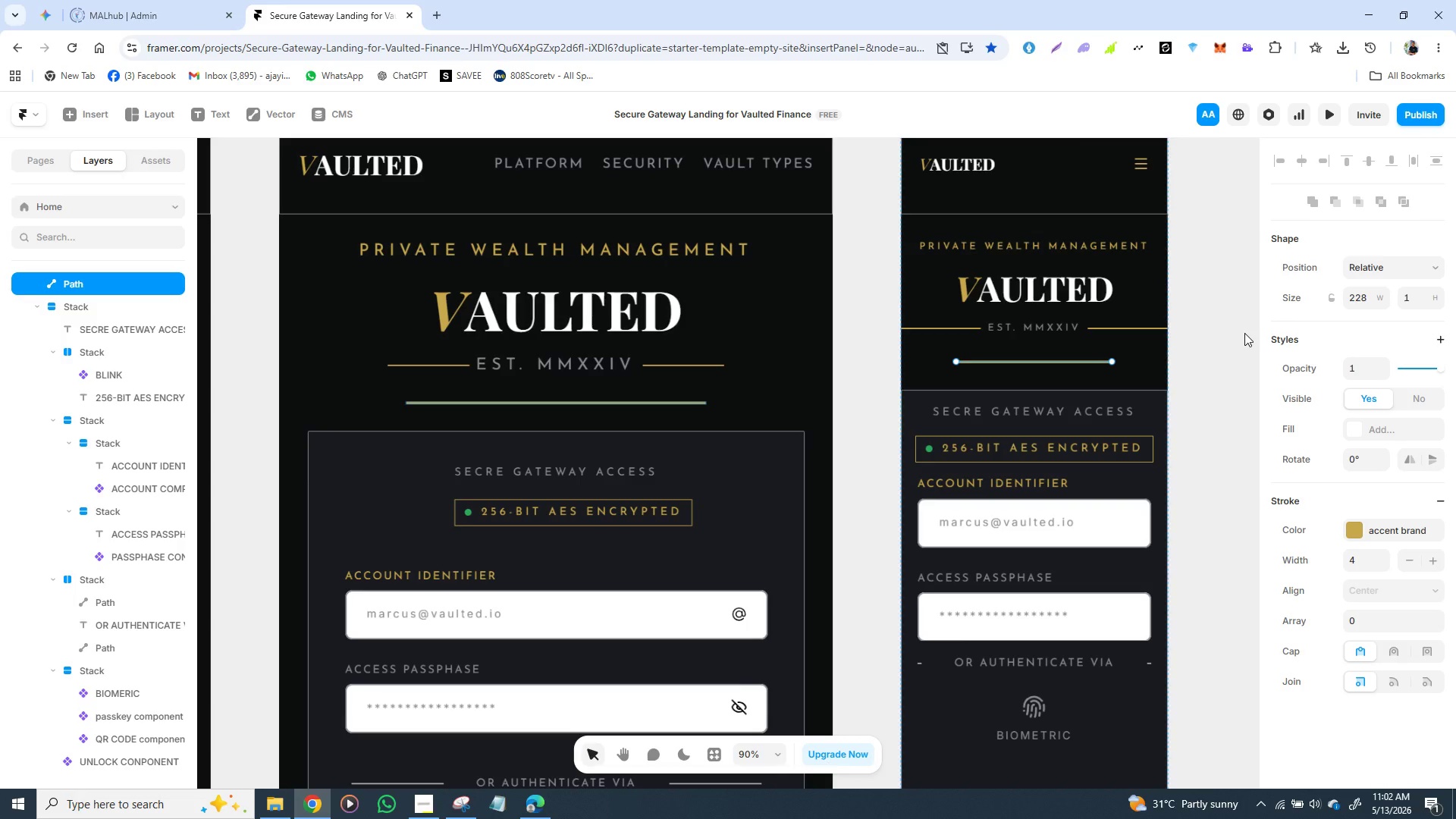 
hold_key(key=ArrowDown, duration=0.44)
 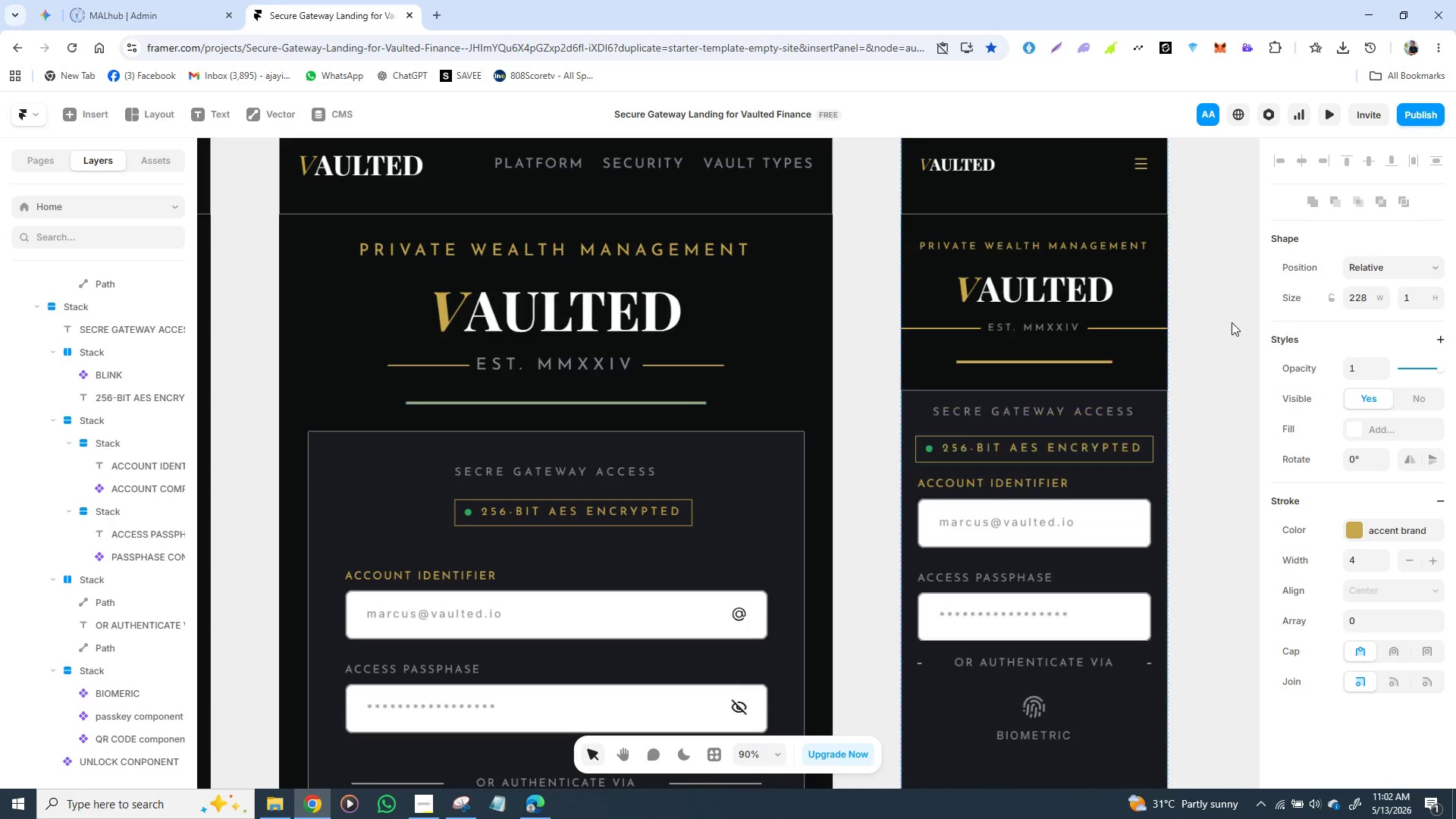 
key(ArrowUp)
 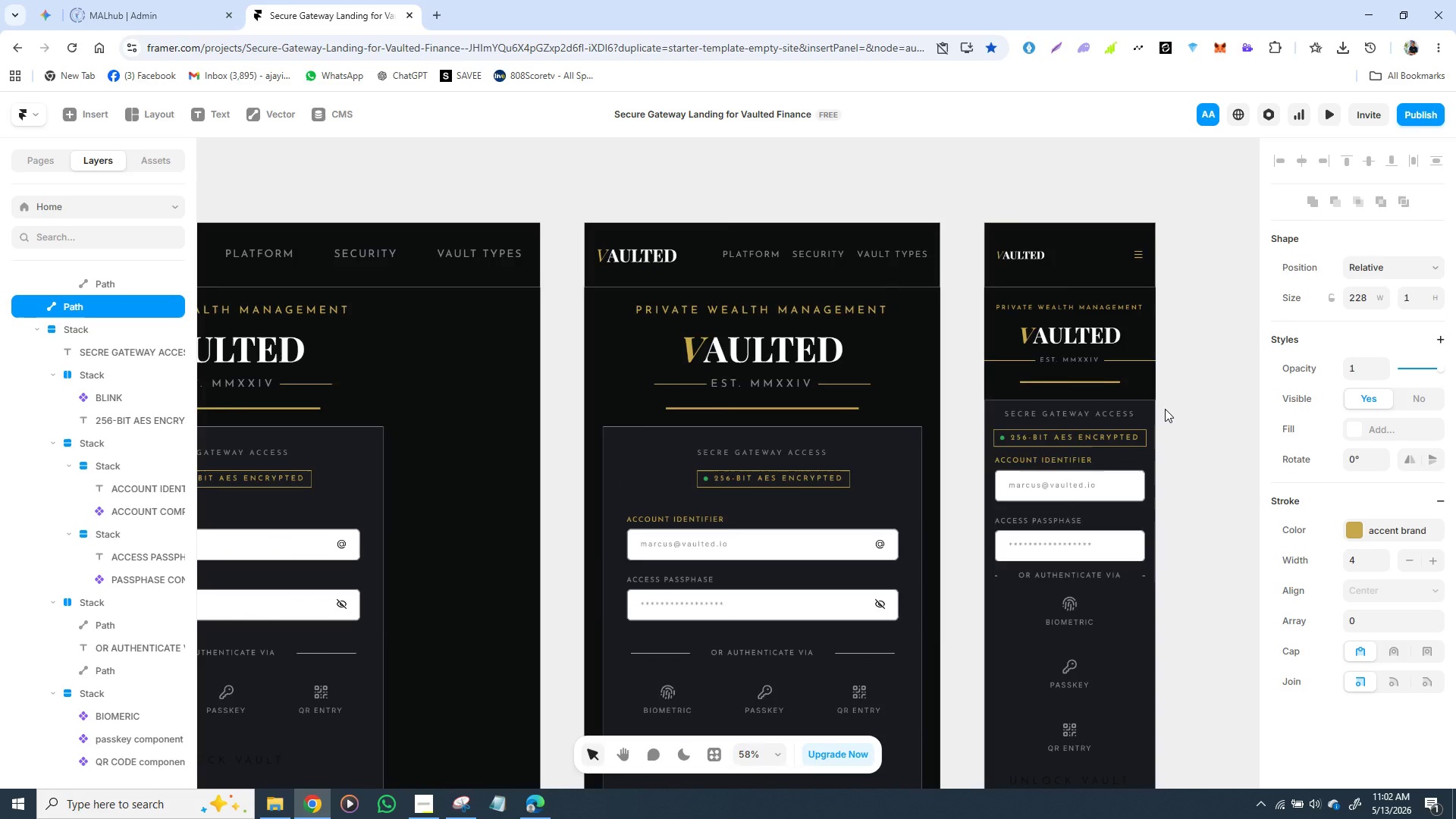 
left_click([1145, 403])
 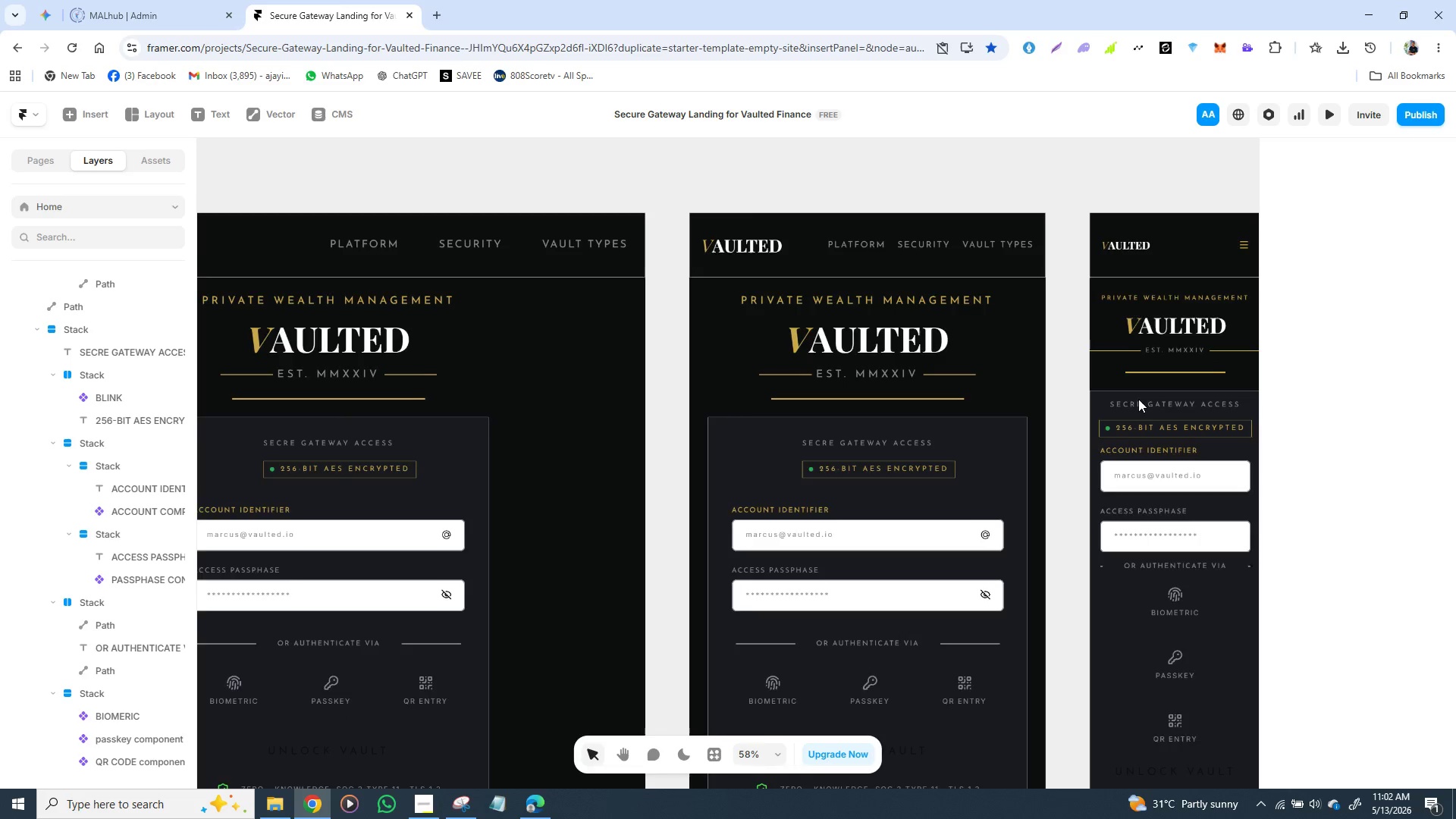 
wait(8.42)
 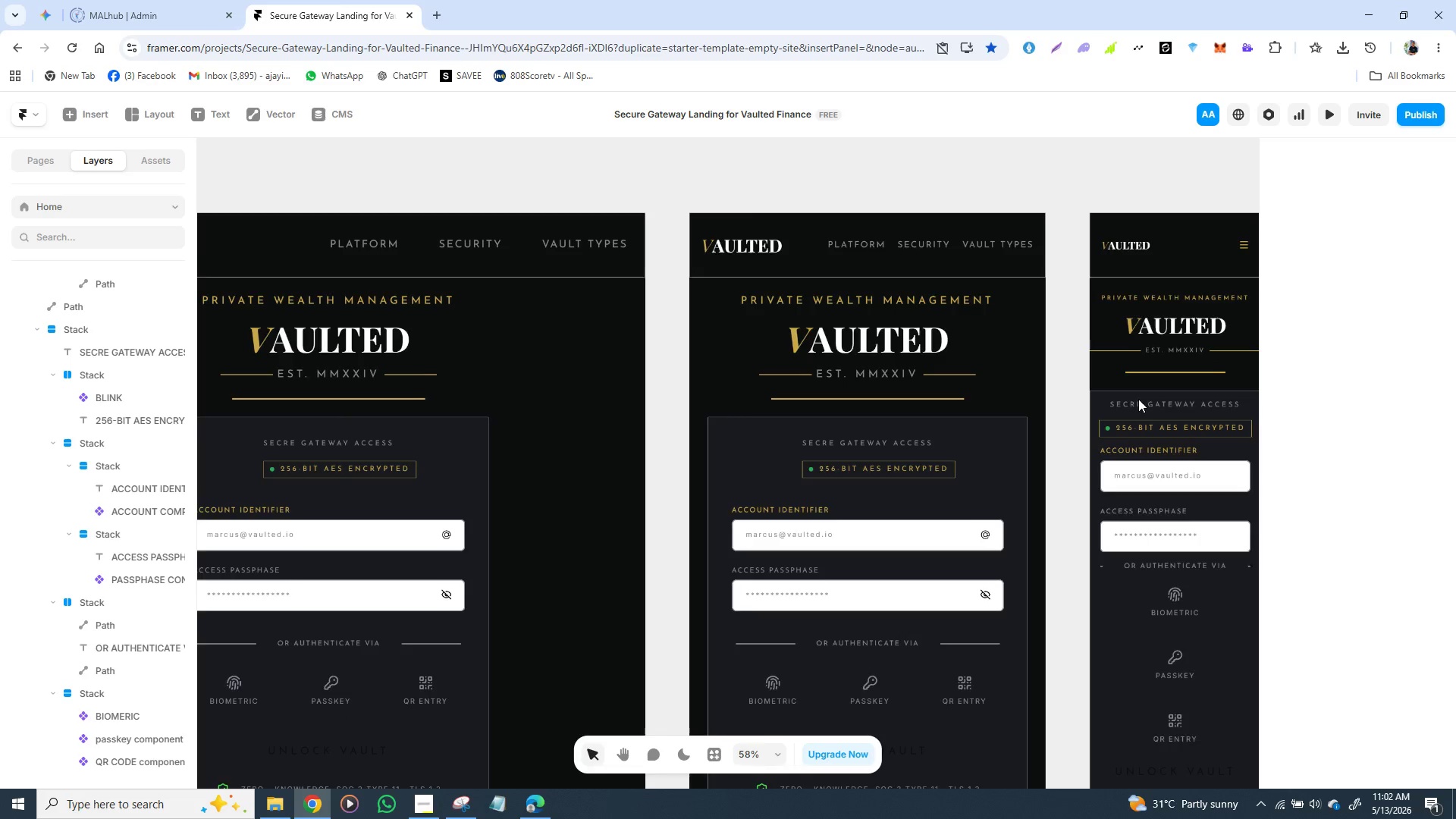 
left_click([575, 373])
 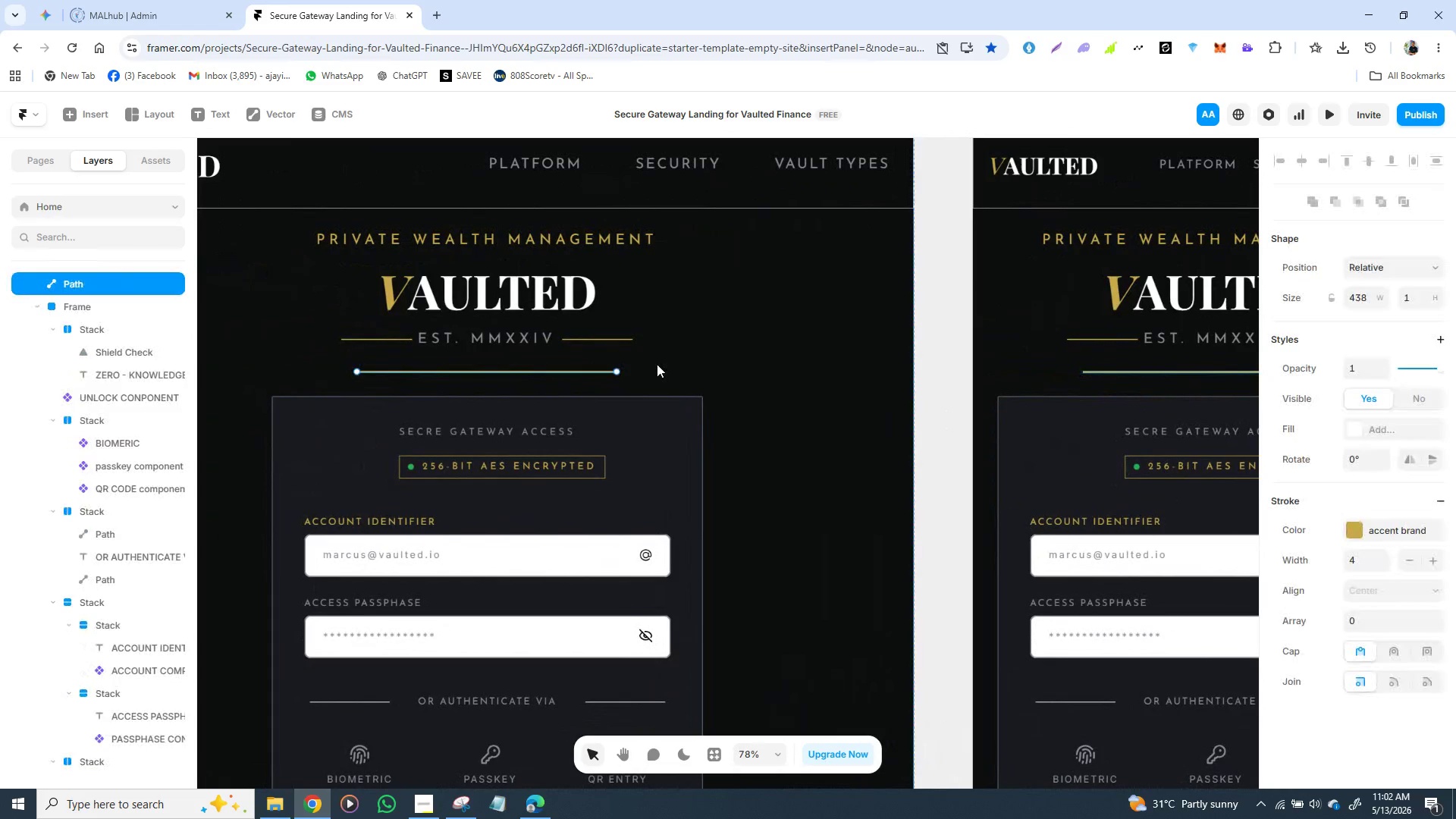 
hold_key(key=ArrowDown, duration=0.41)
 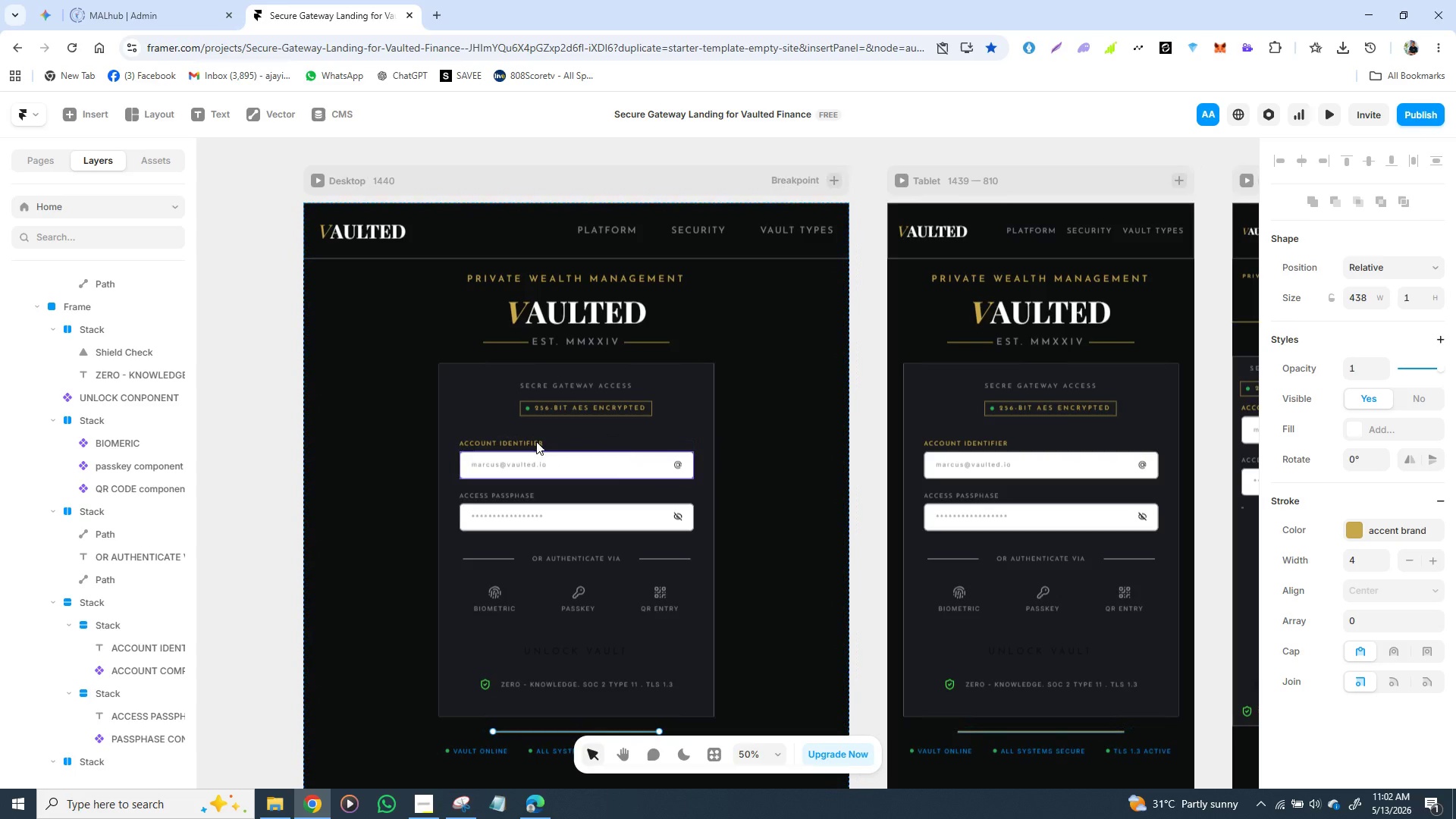 
wait(6.3)
 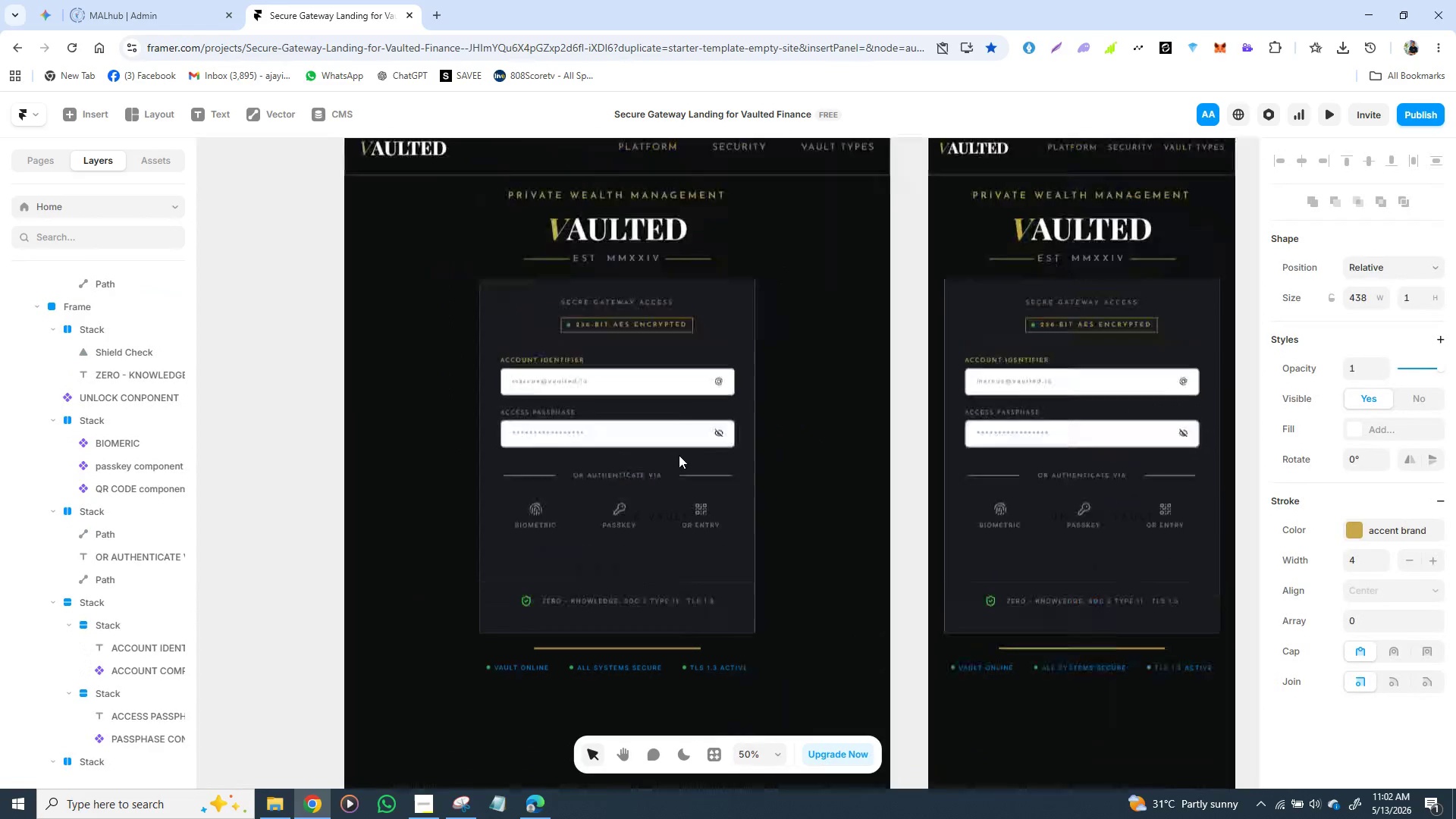 
key(Control+Z)
 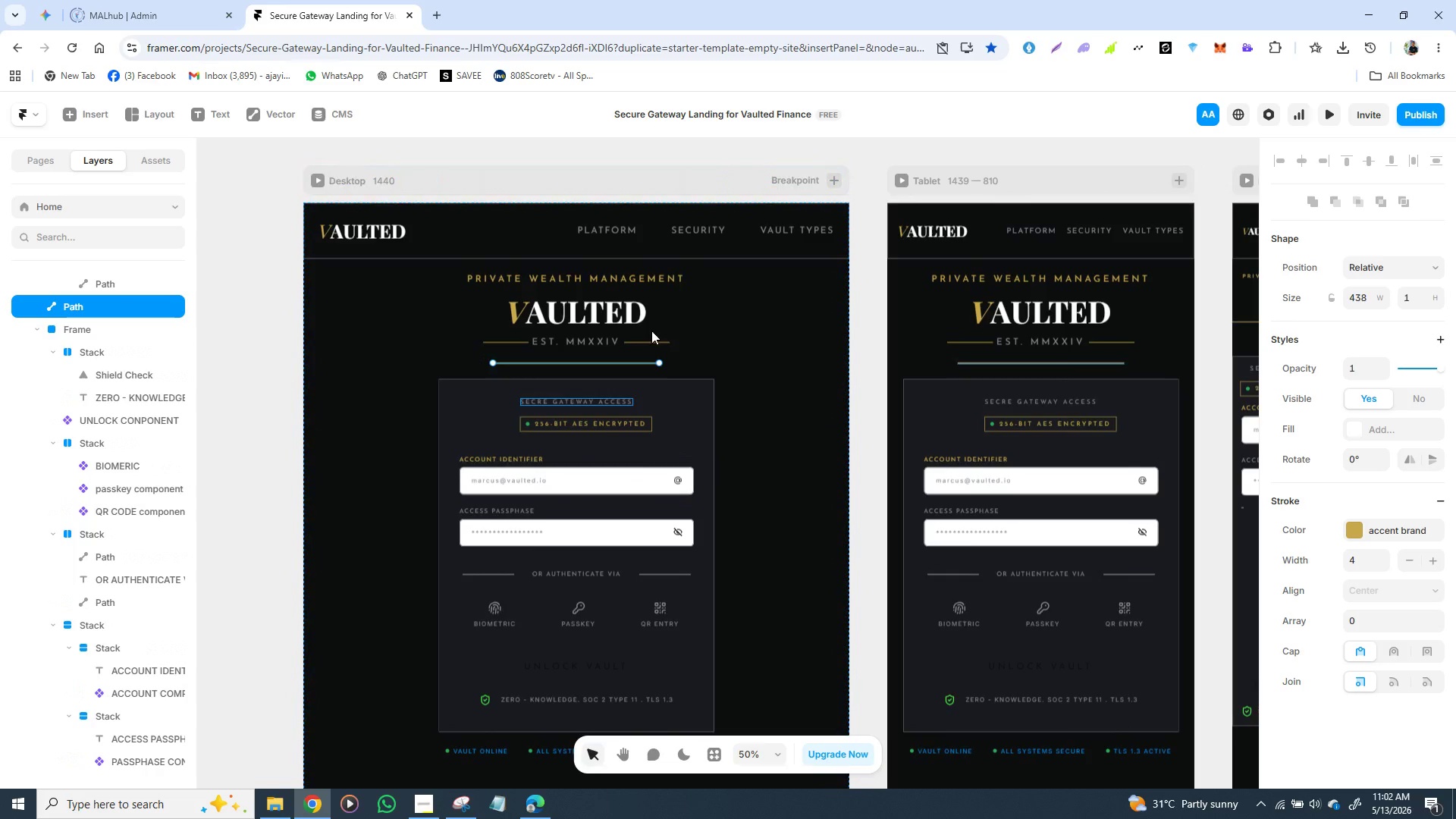 
left_click([699, 347])
 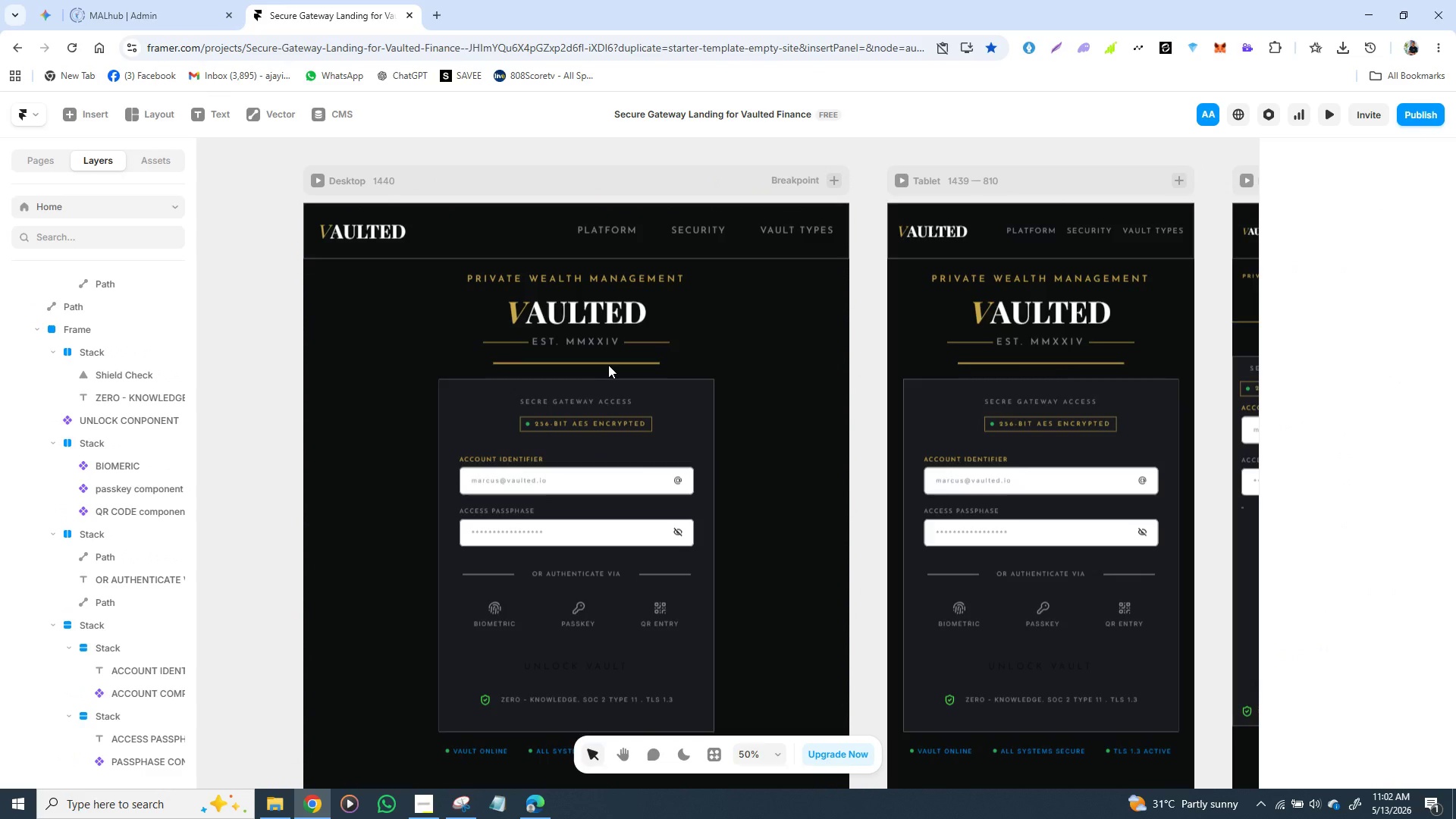 
left_click_drag(start_coordinate=[608, 365], to_coordinate=[603, 376])
 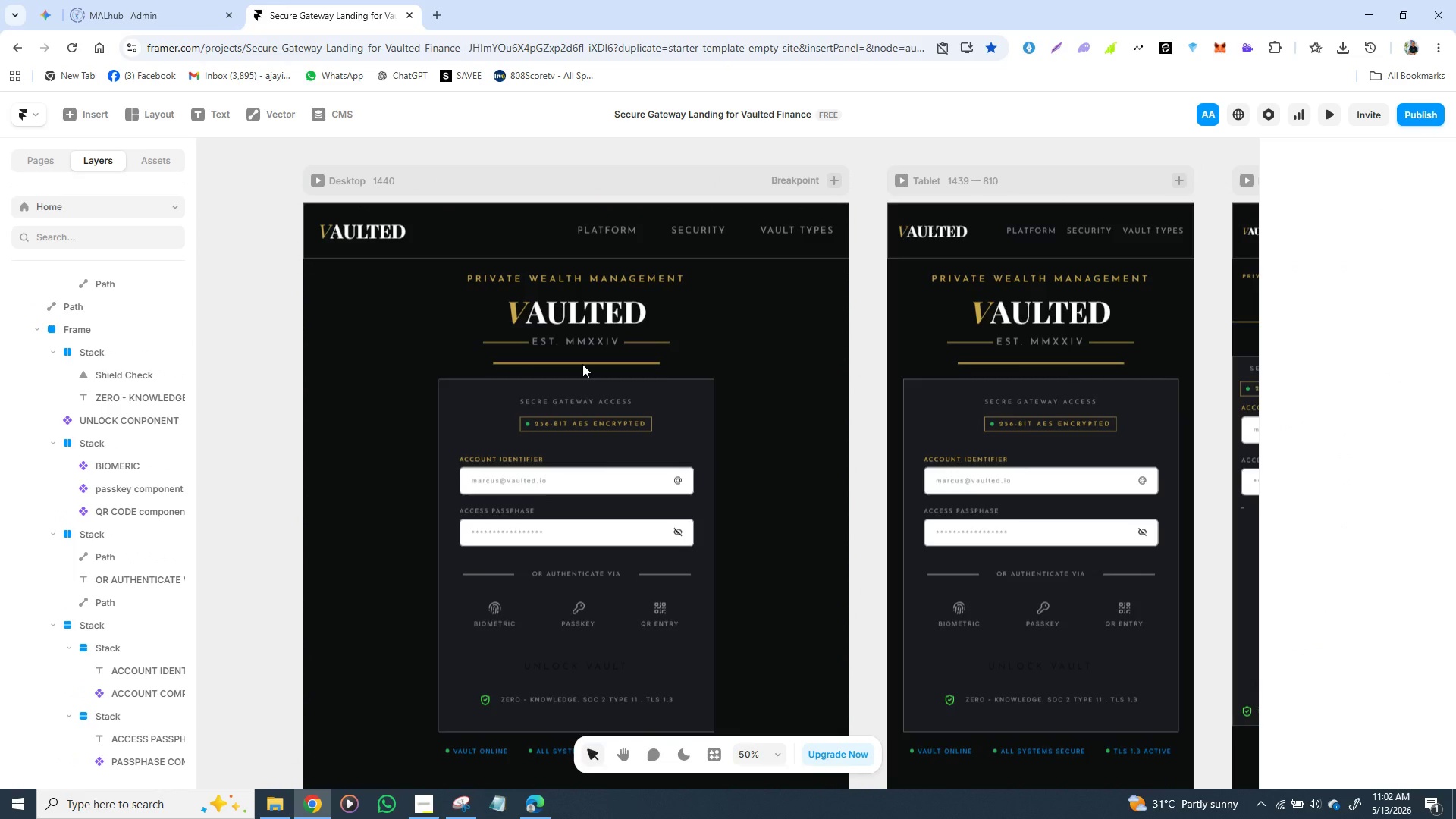 
left_click([582, 362])
 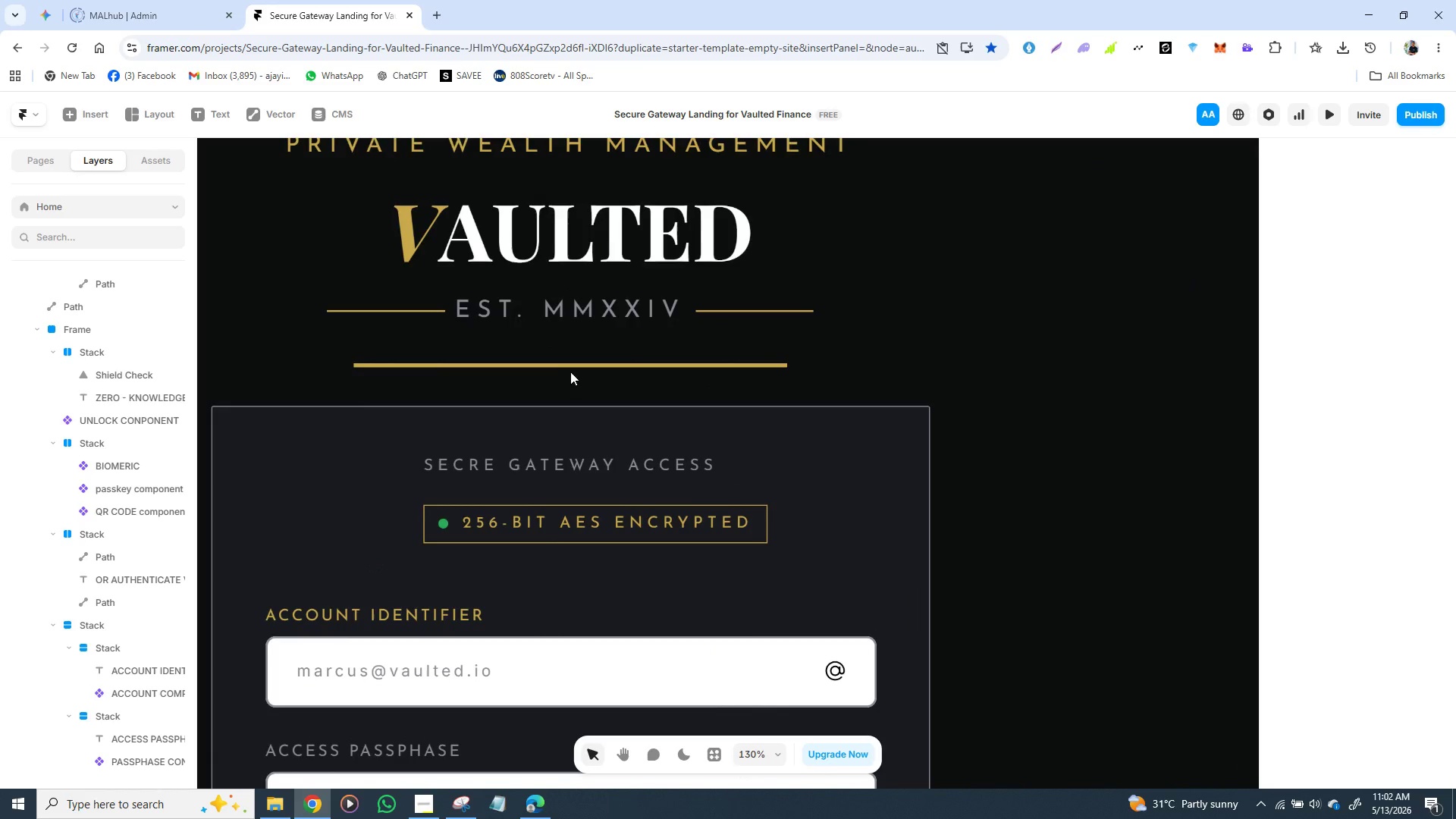 
left_click([570, 364])
 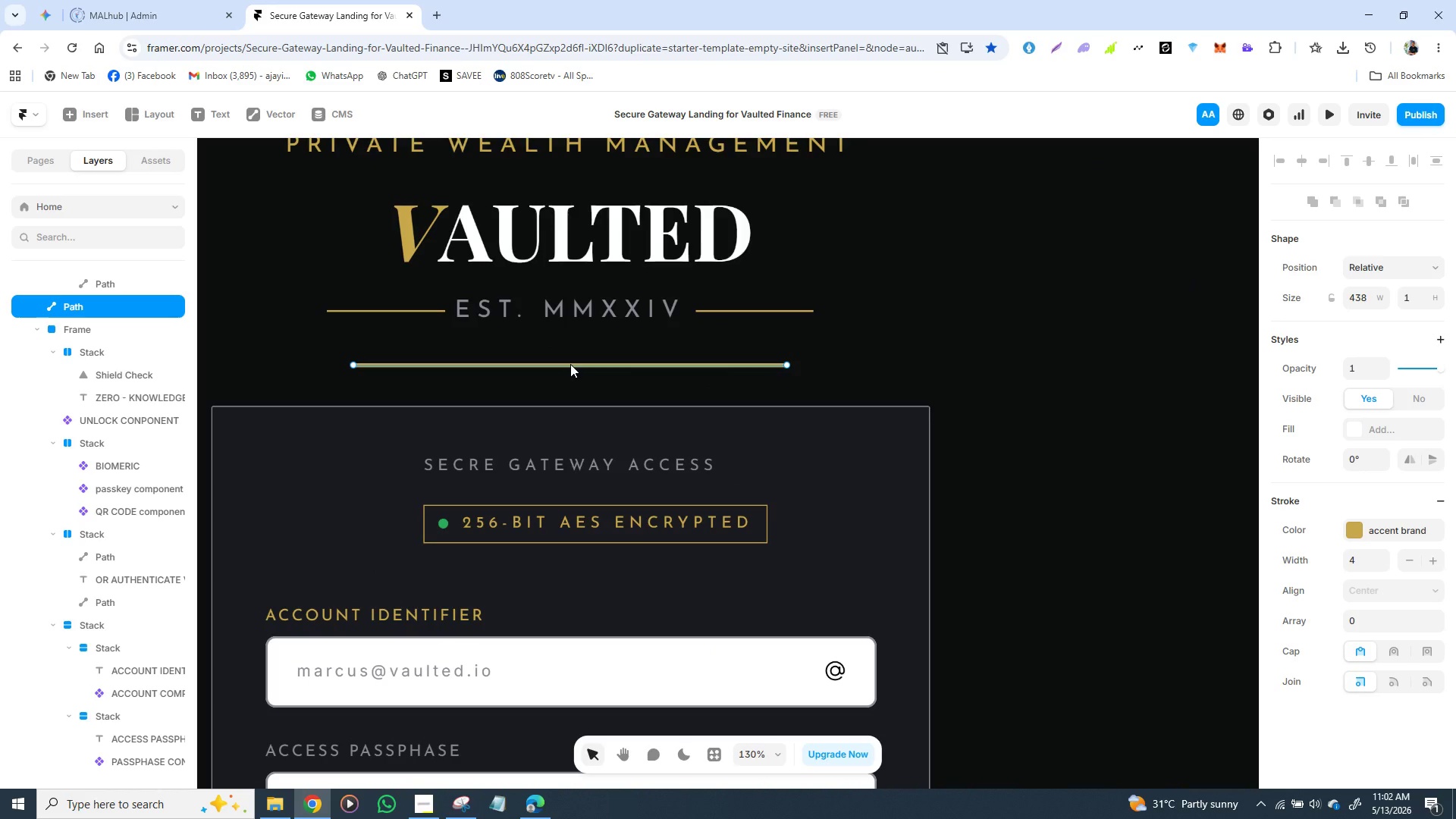 
left_click_drag(start_coordinate=[570, 364], to_coordinate=[570, 397])
 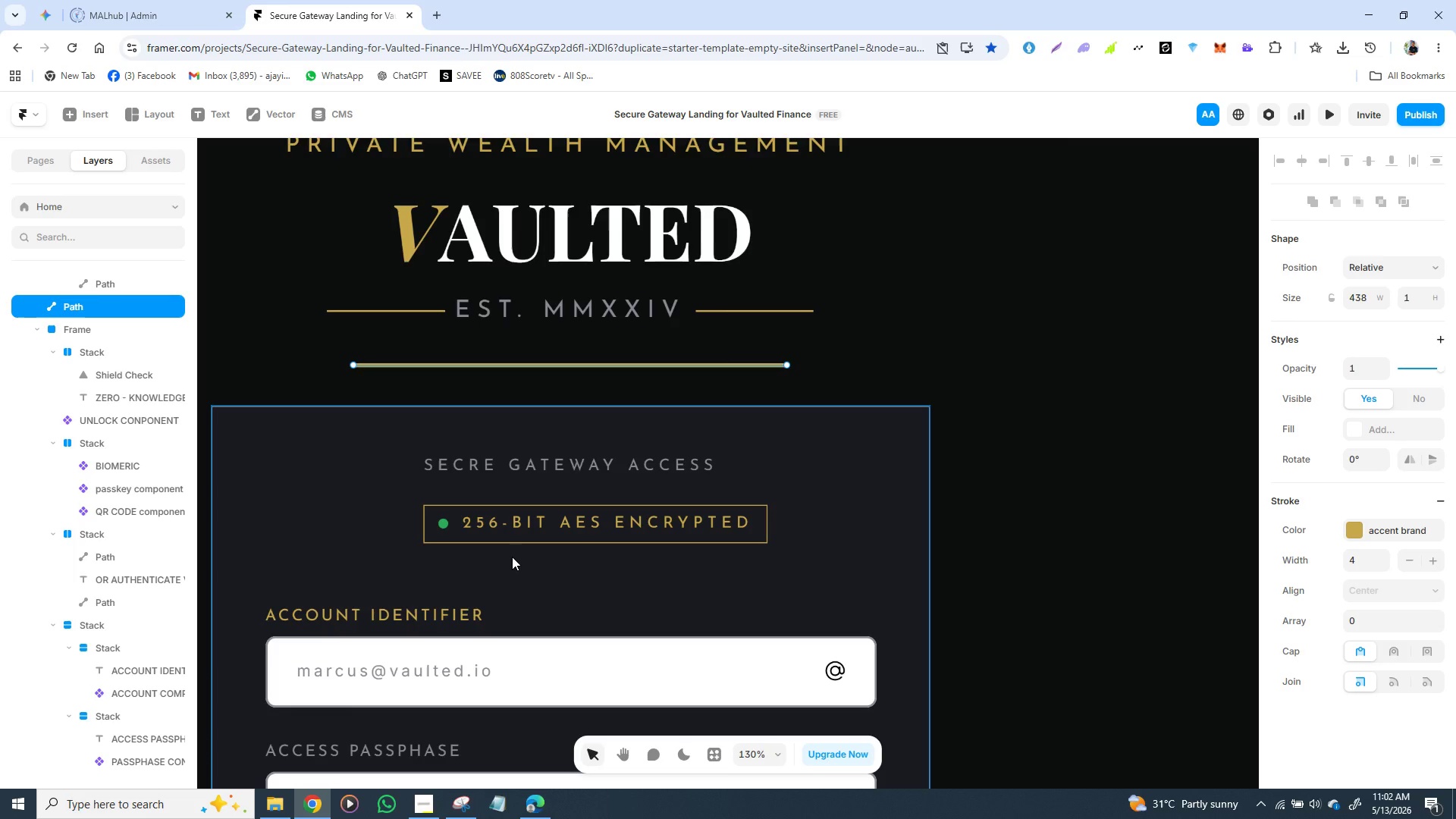 
wait(7.64)
 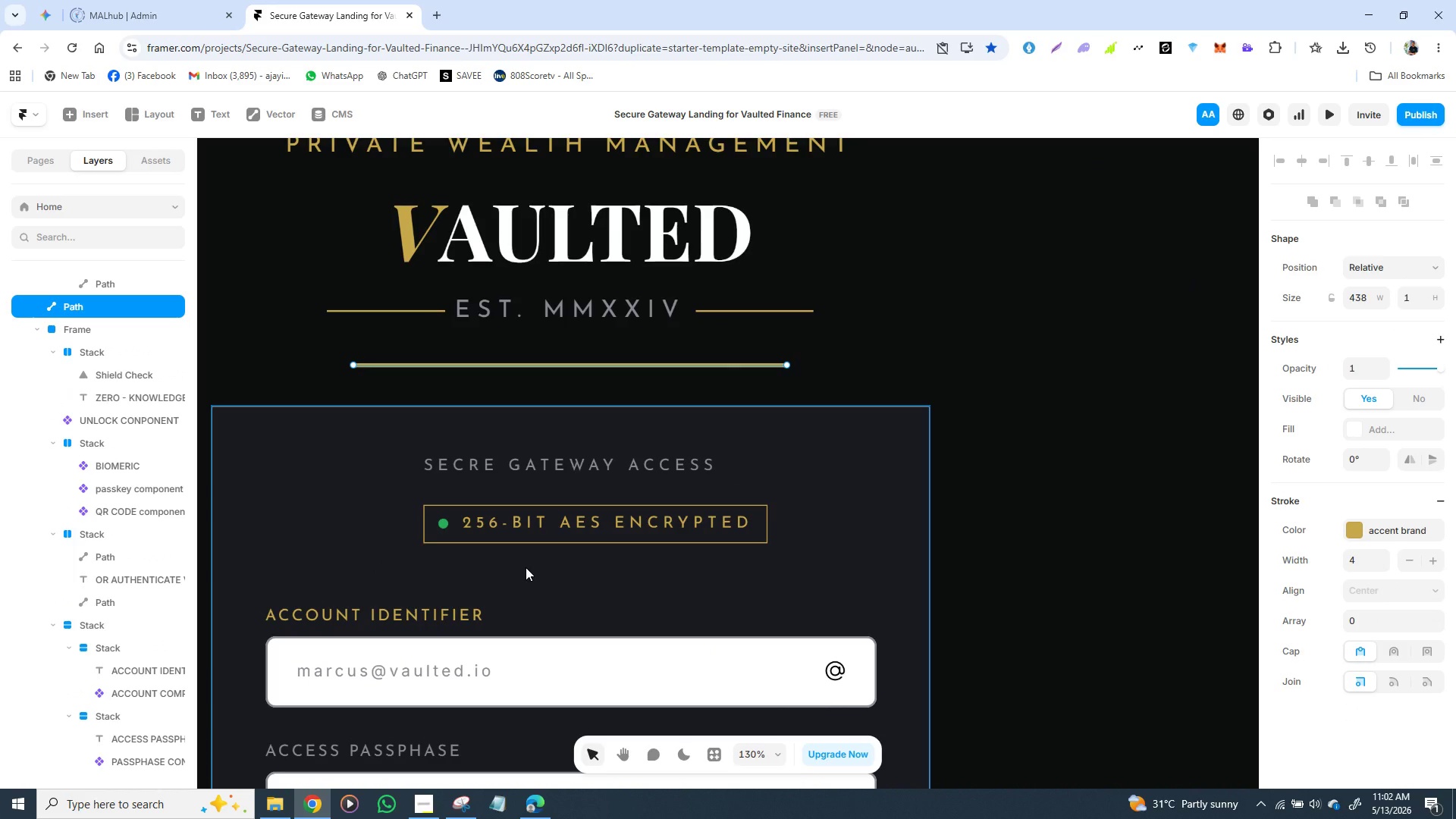 
left_click([488, 365])
 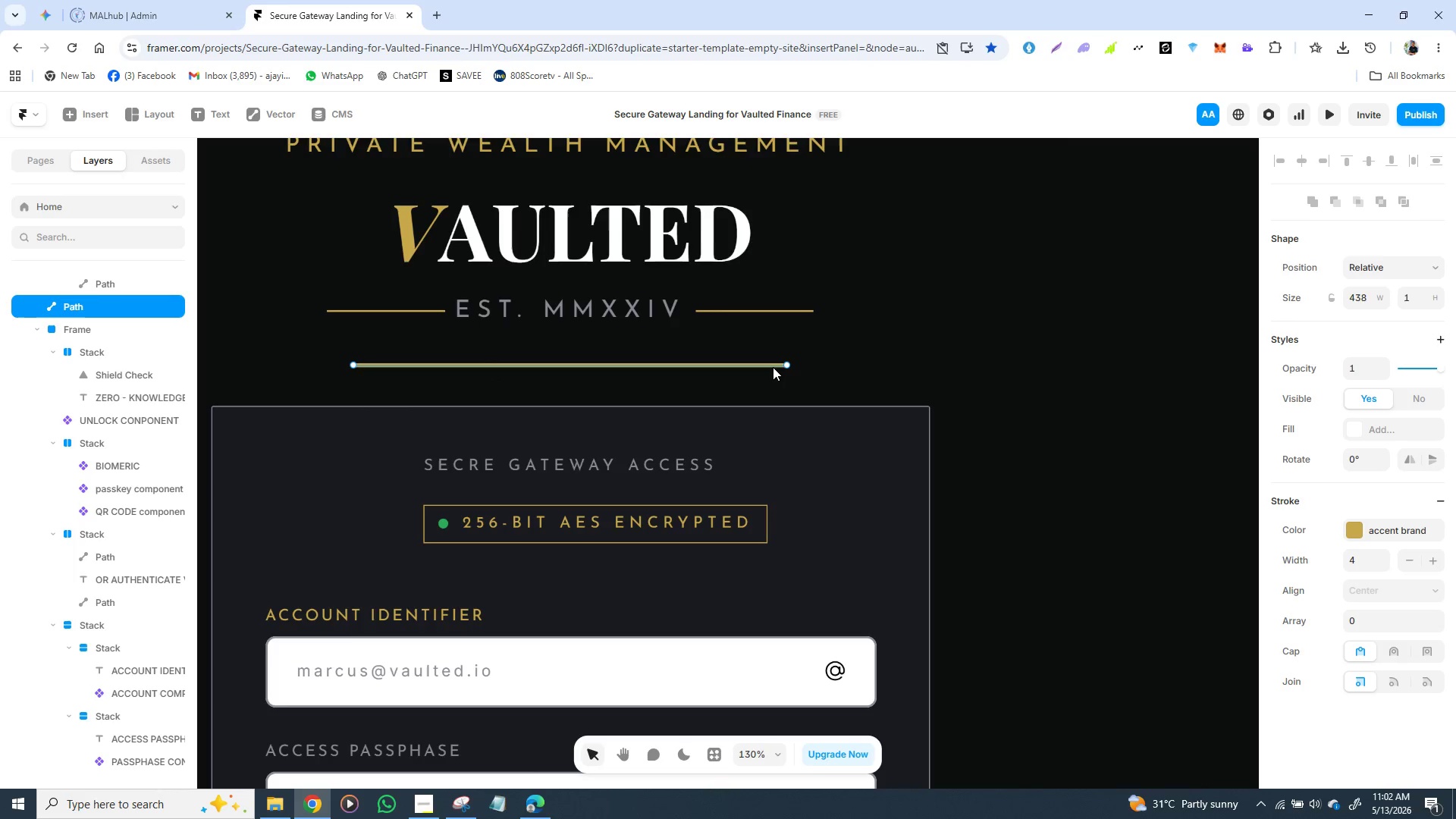 
wait(5.14)
 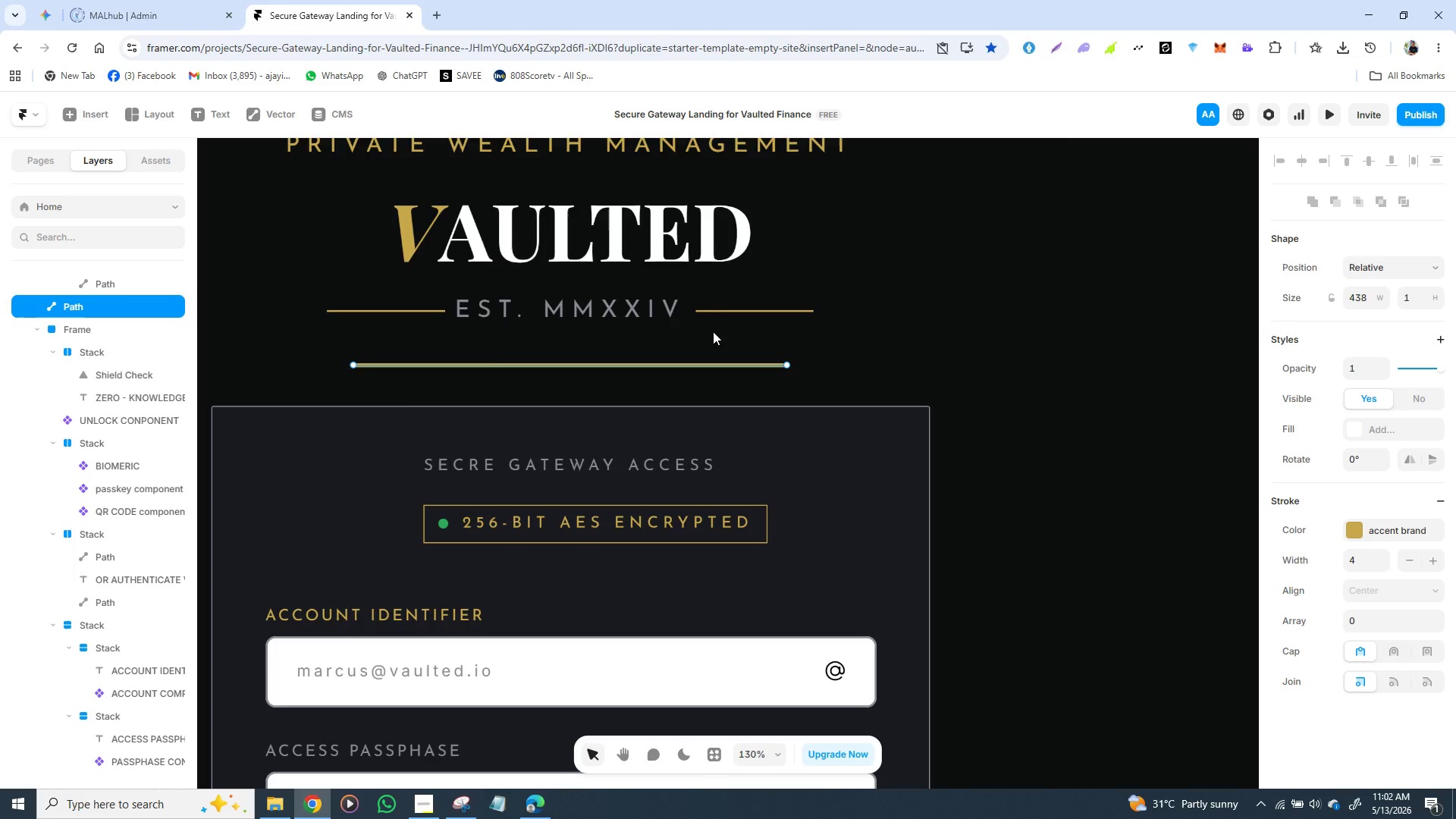 
left_click_drag(start_coordinate=[767, 365], to_coordinate=[772, 378])
 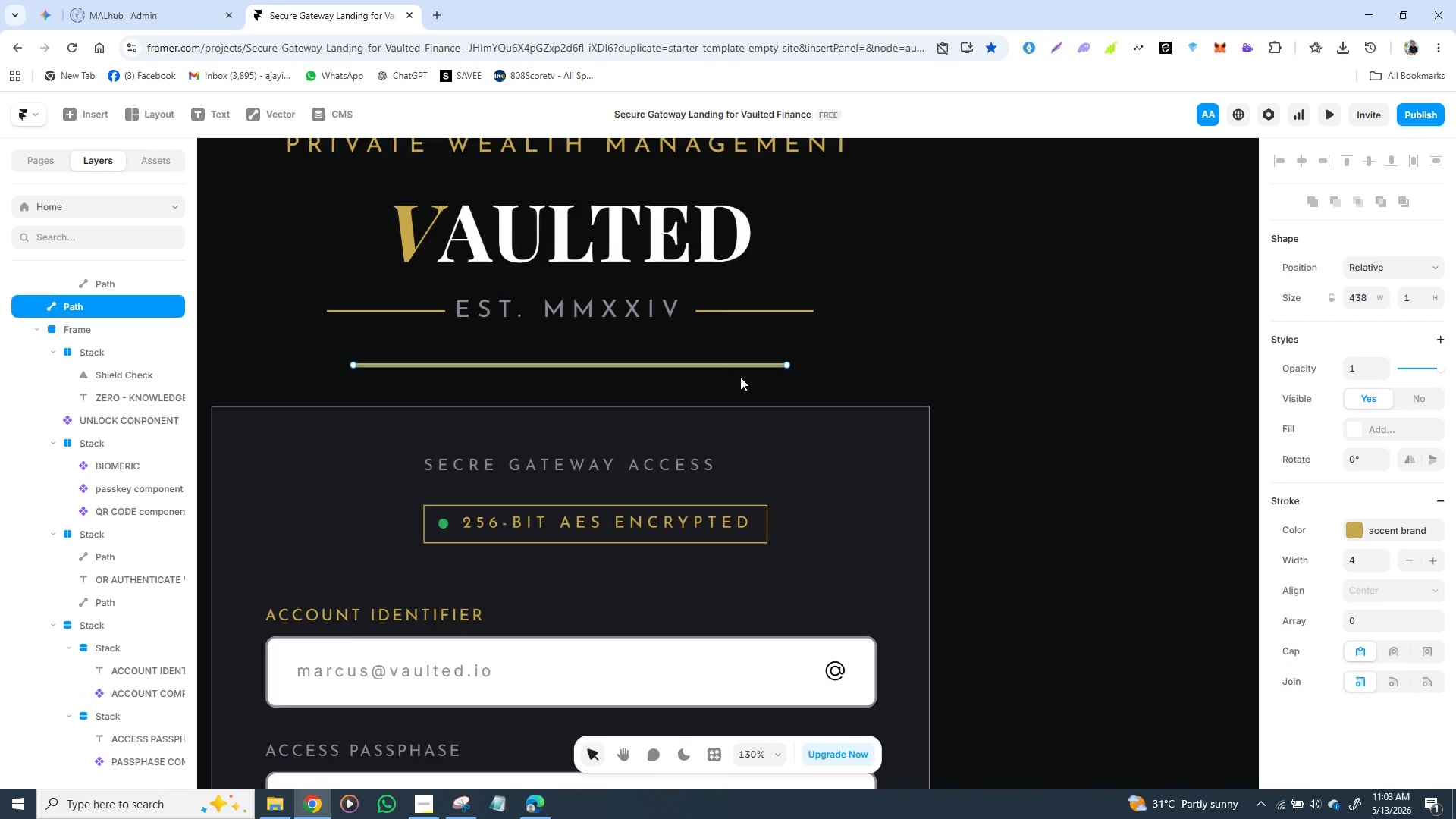 
left_click([940, 280])
 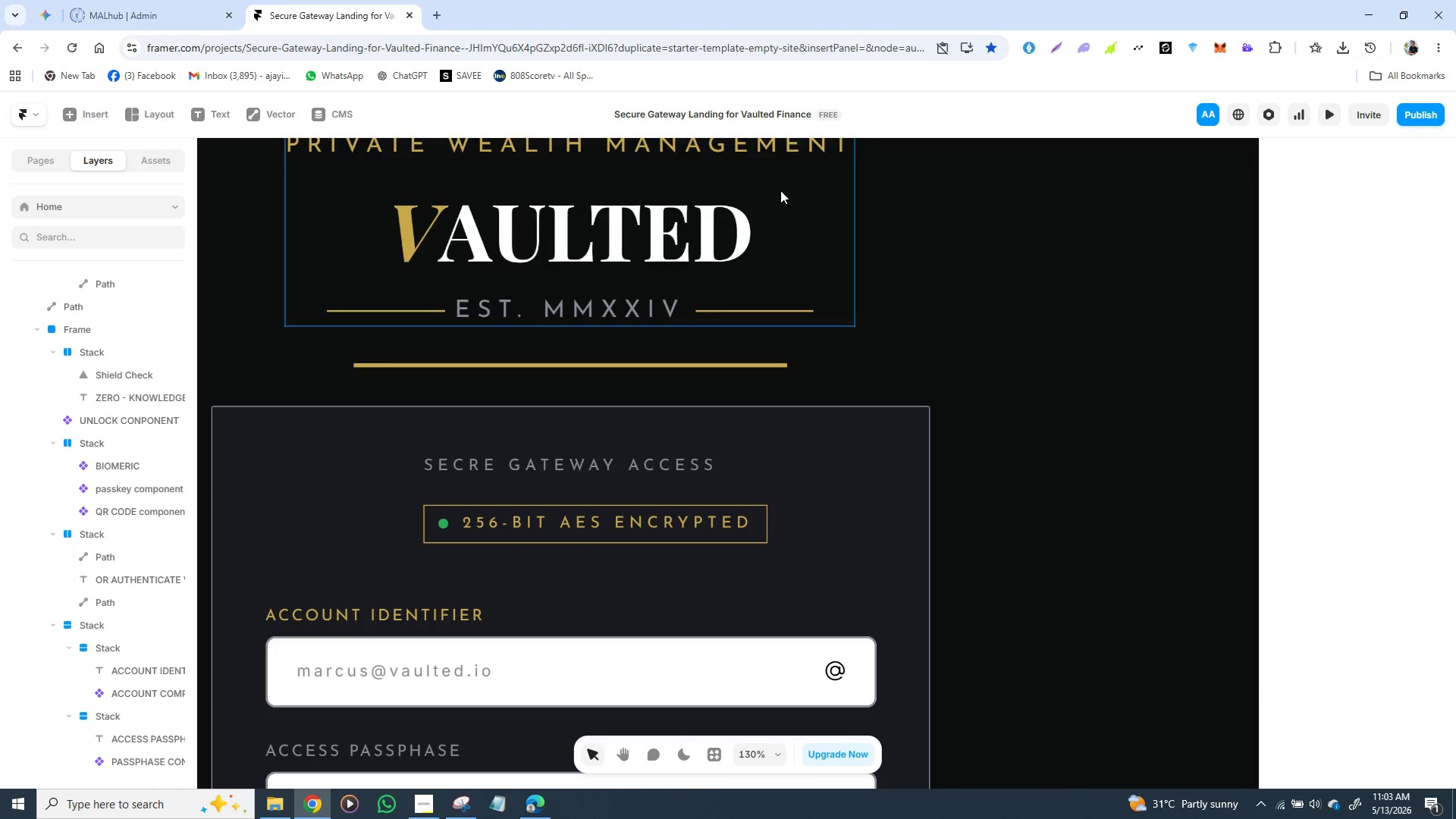 
mouse_move([764, 257])